 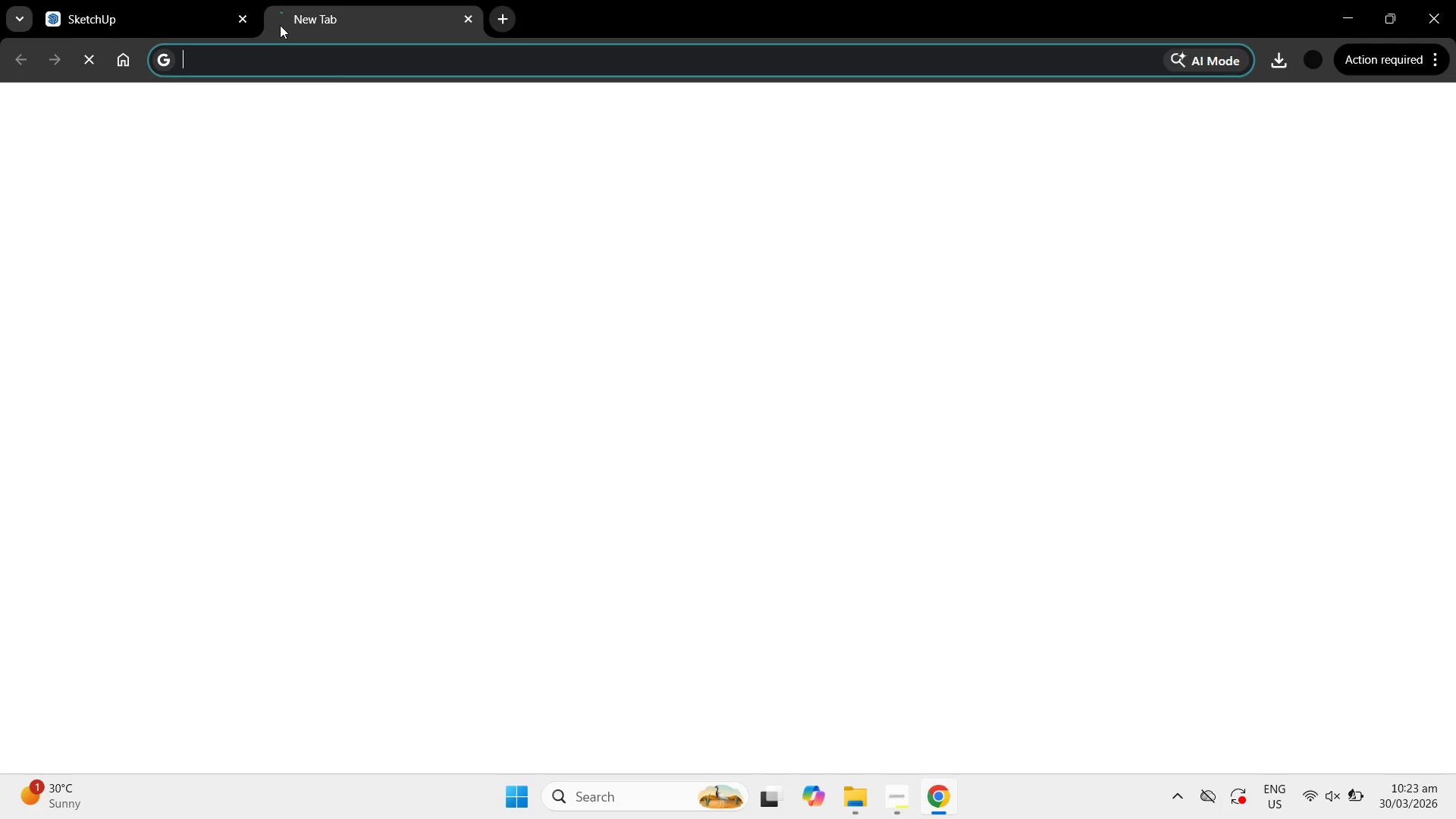 
type(skp file to o)
 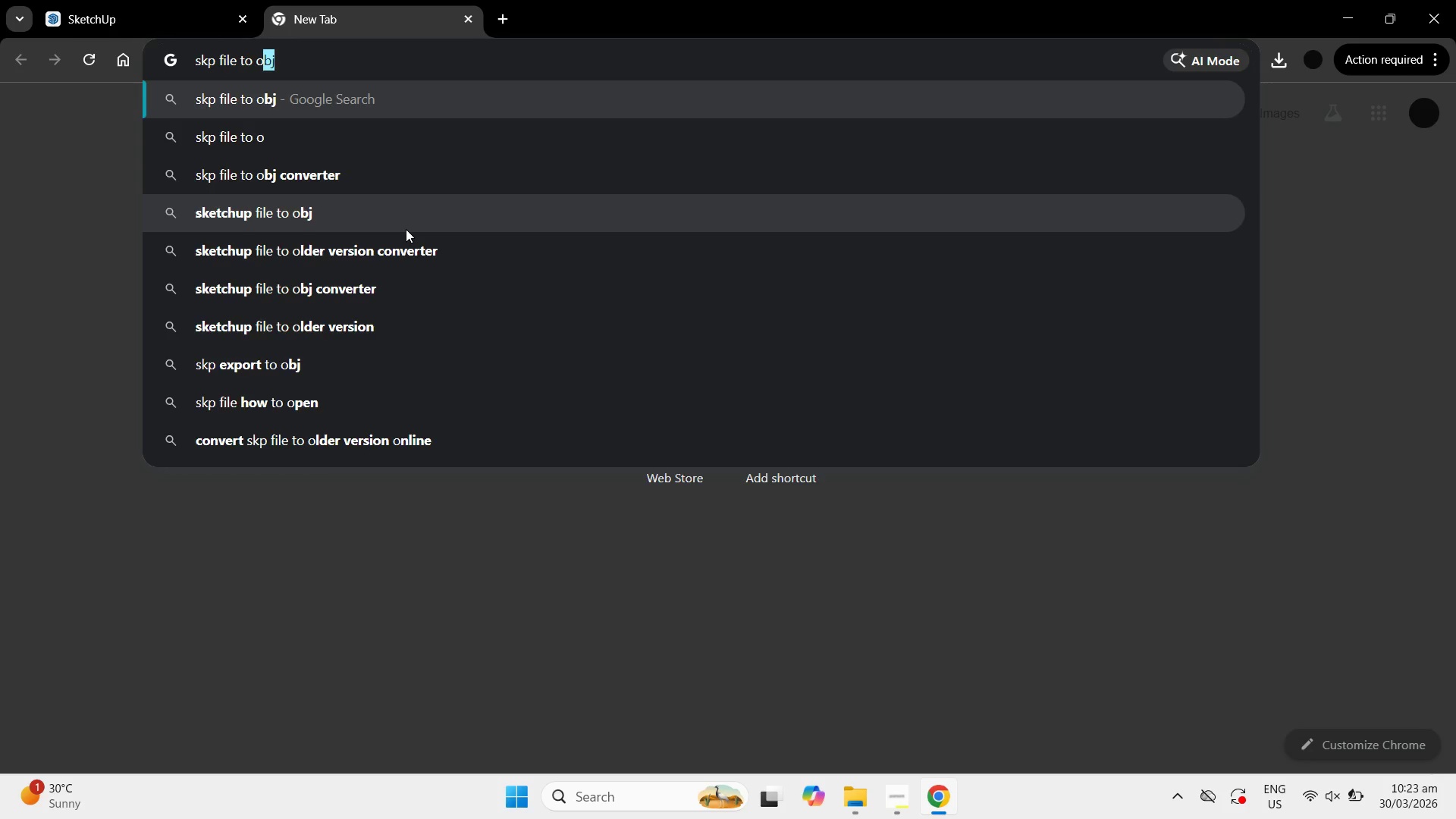 
key(Enter)
 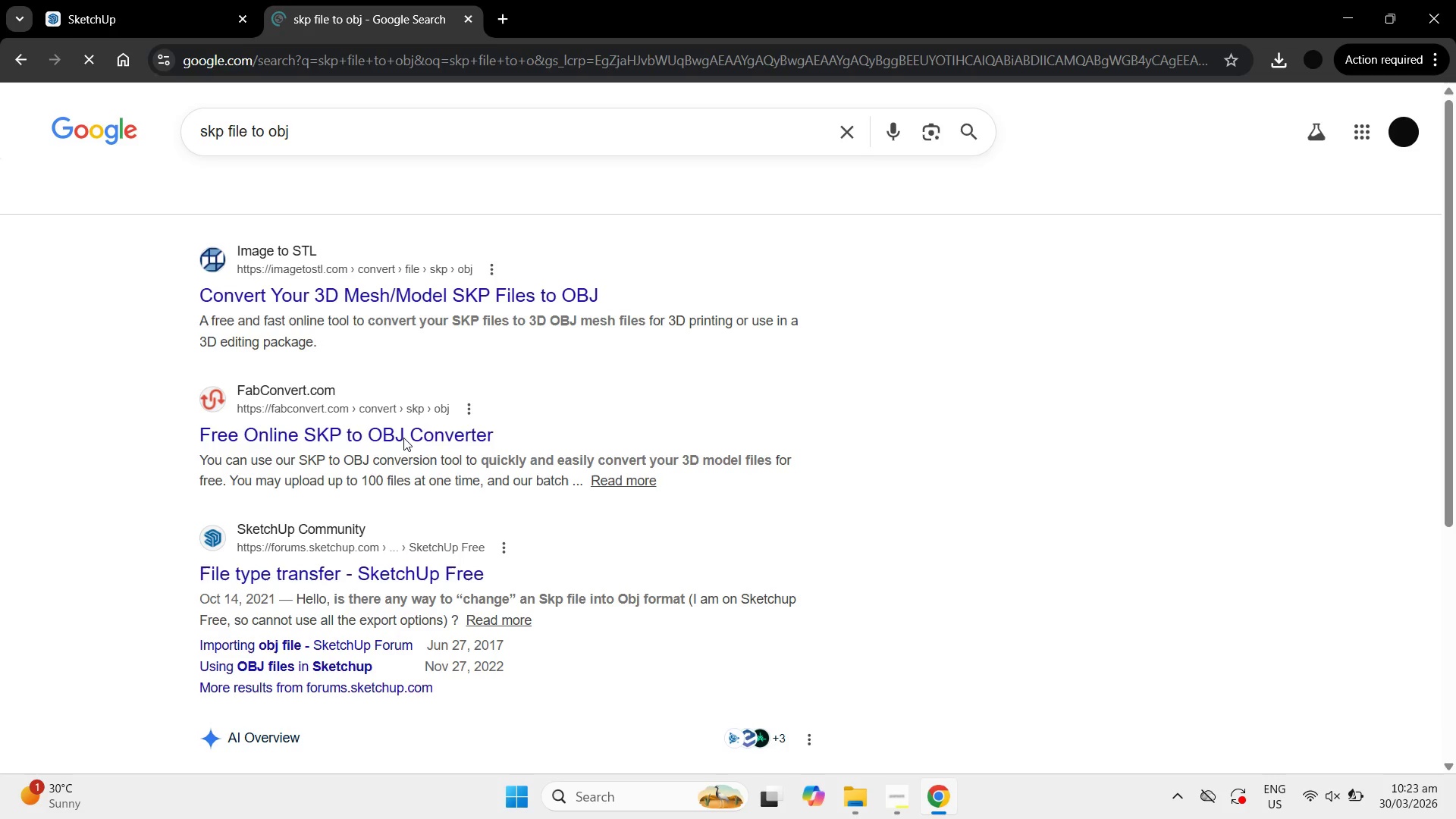 
wait(10.55)
 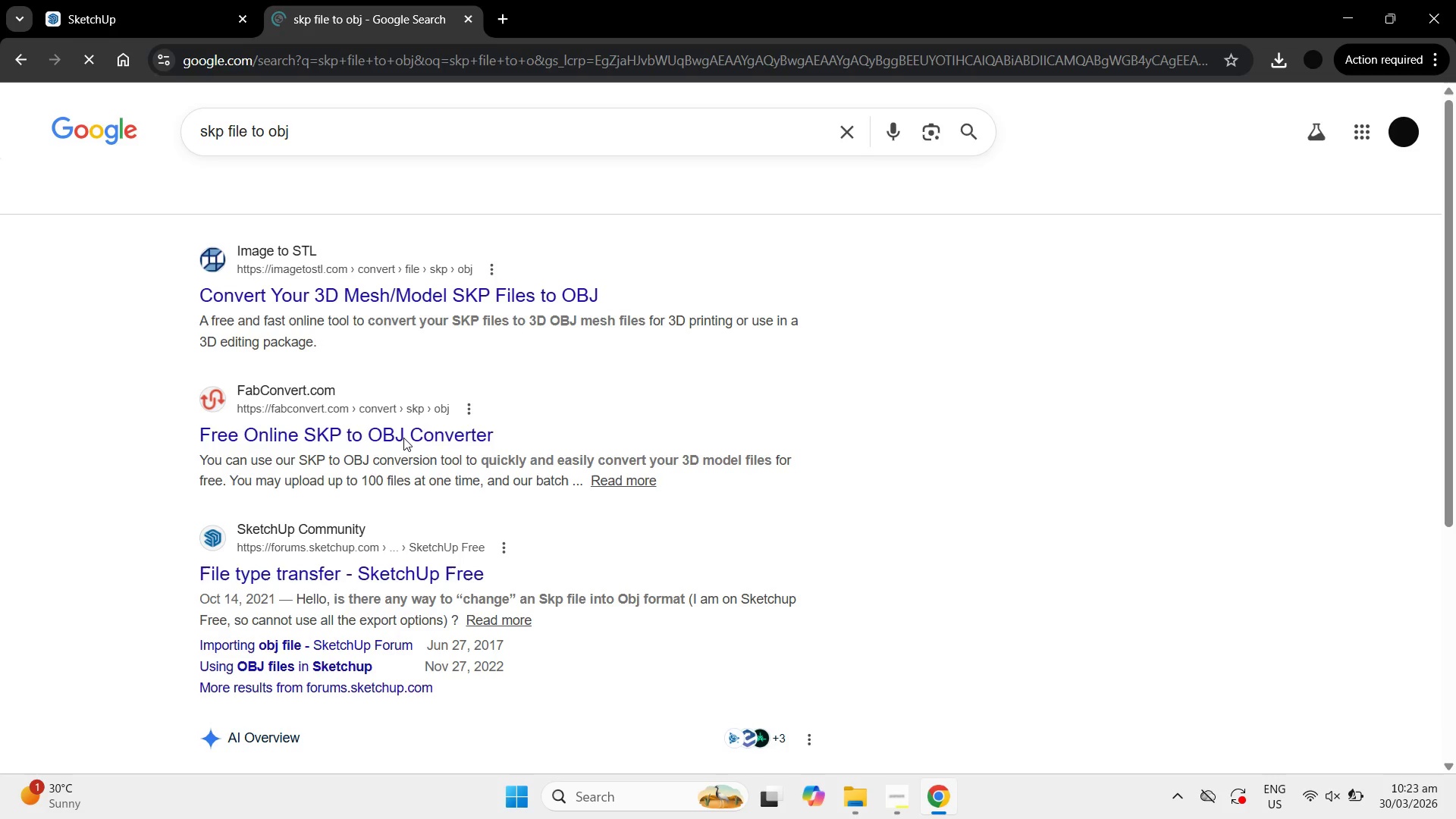 
left_click([404, 438])
 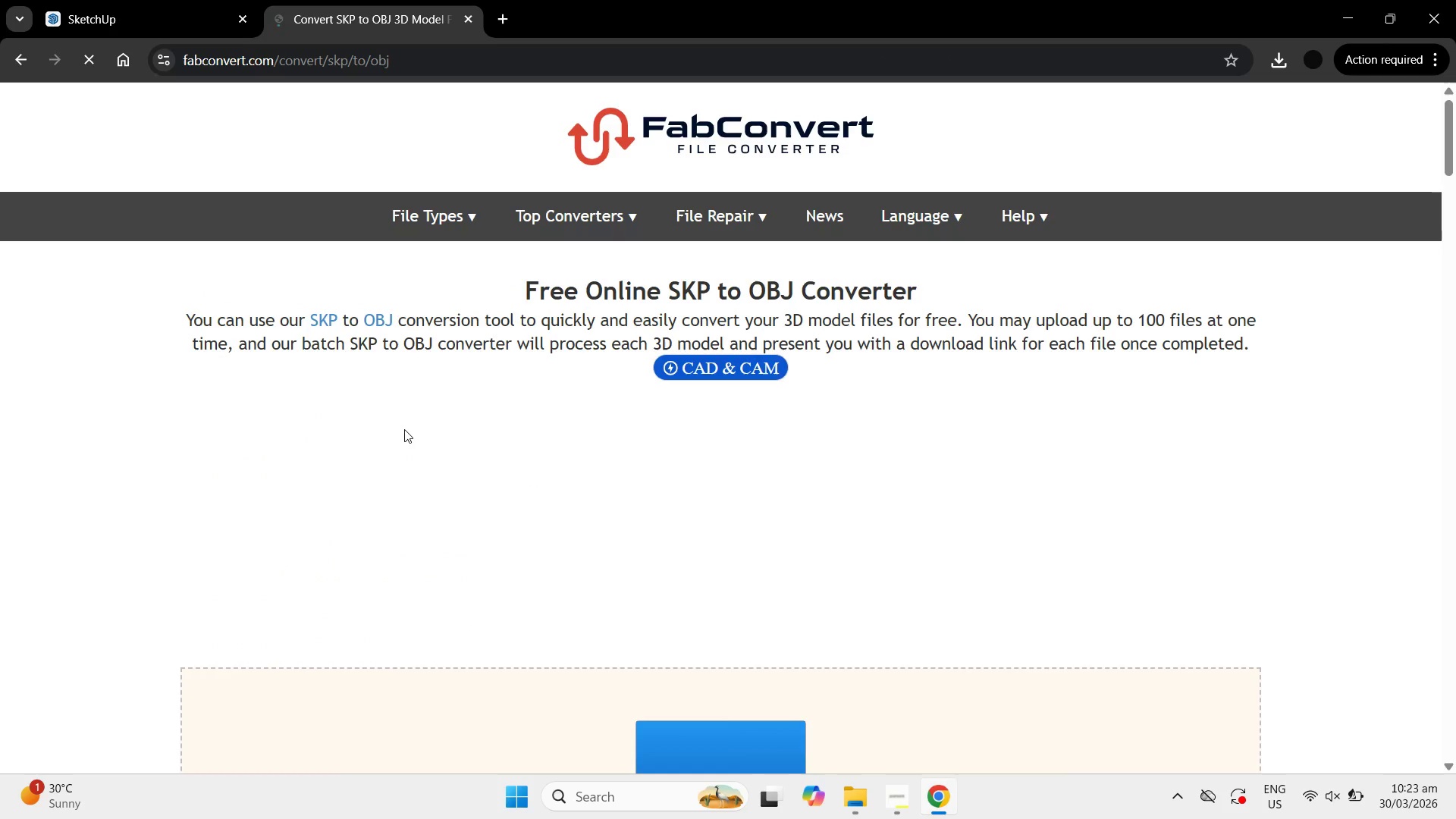 
wait(5.33)
 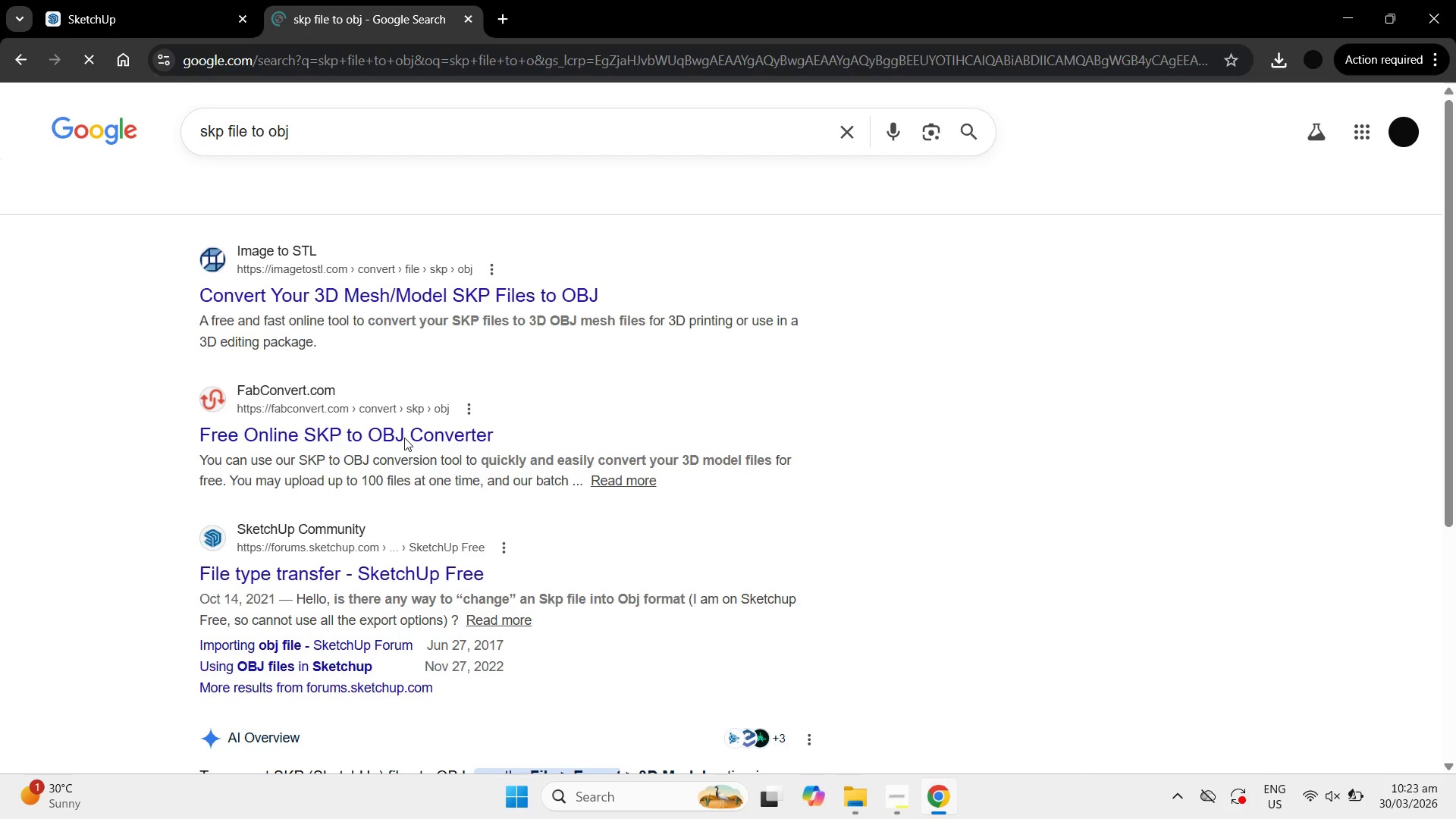 
scroll: coordinate [492, 397], scroll_direction: down, amount: 5.0
 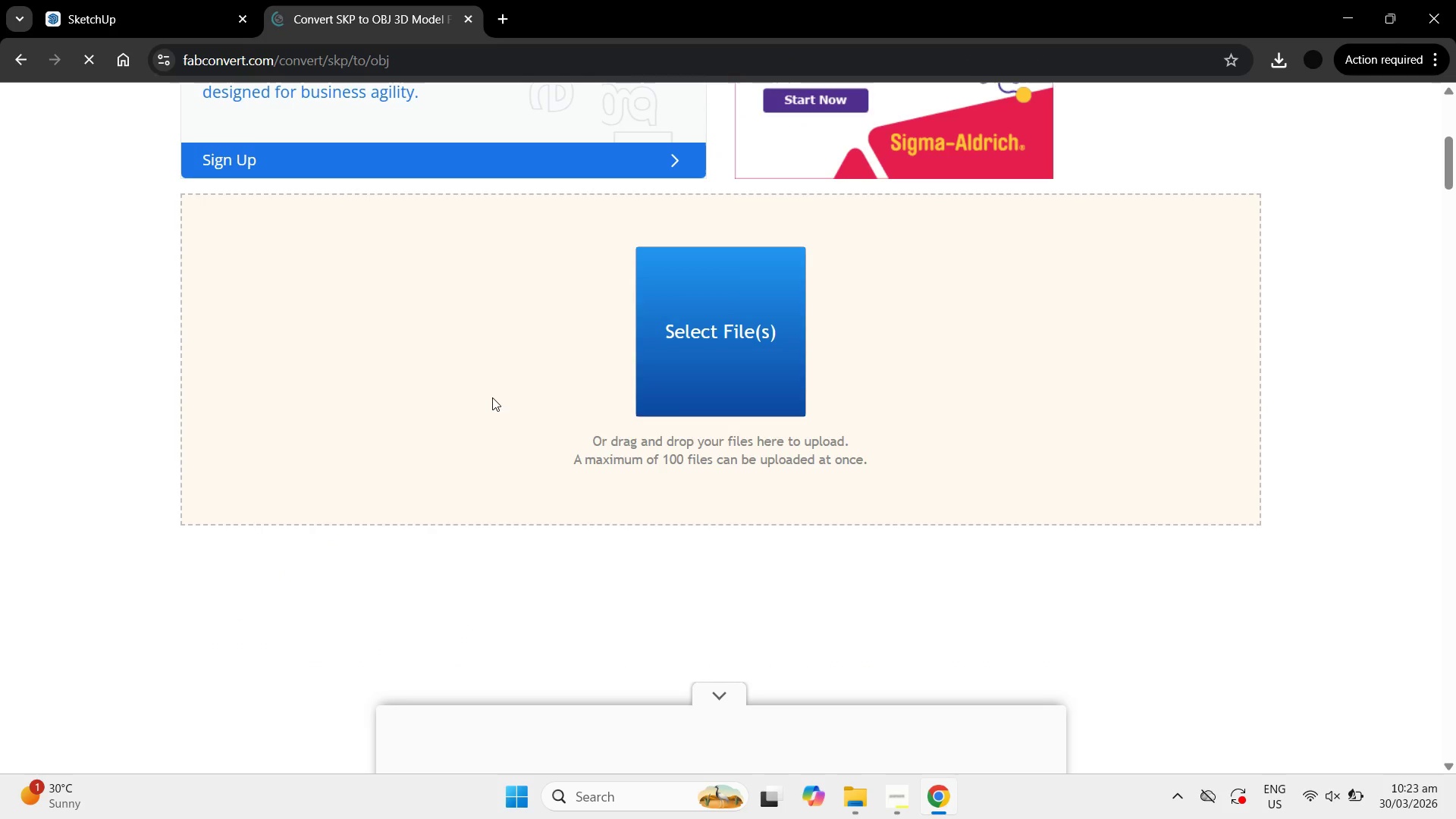 
left_click([722, 450])
 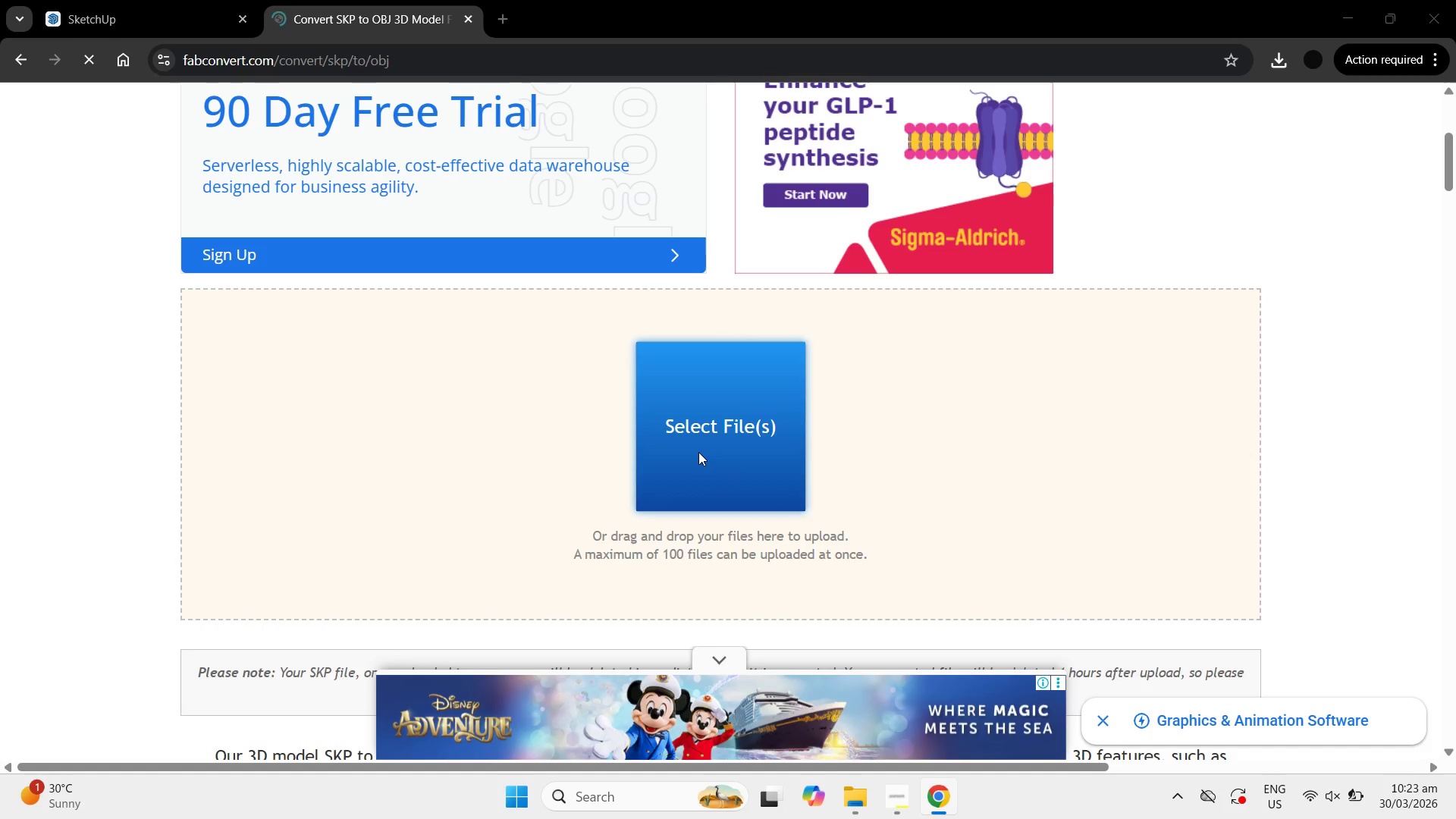 
scroll: coordinate [497, 397], scroll_direction: up, amount: 1.0
 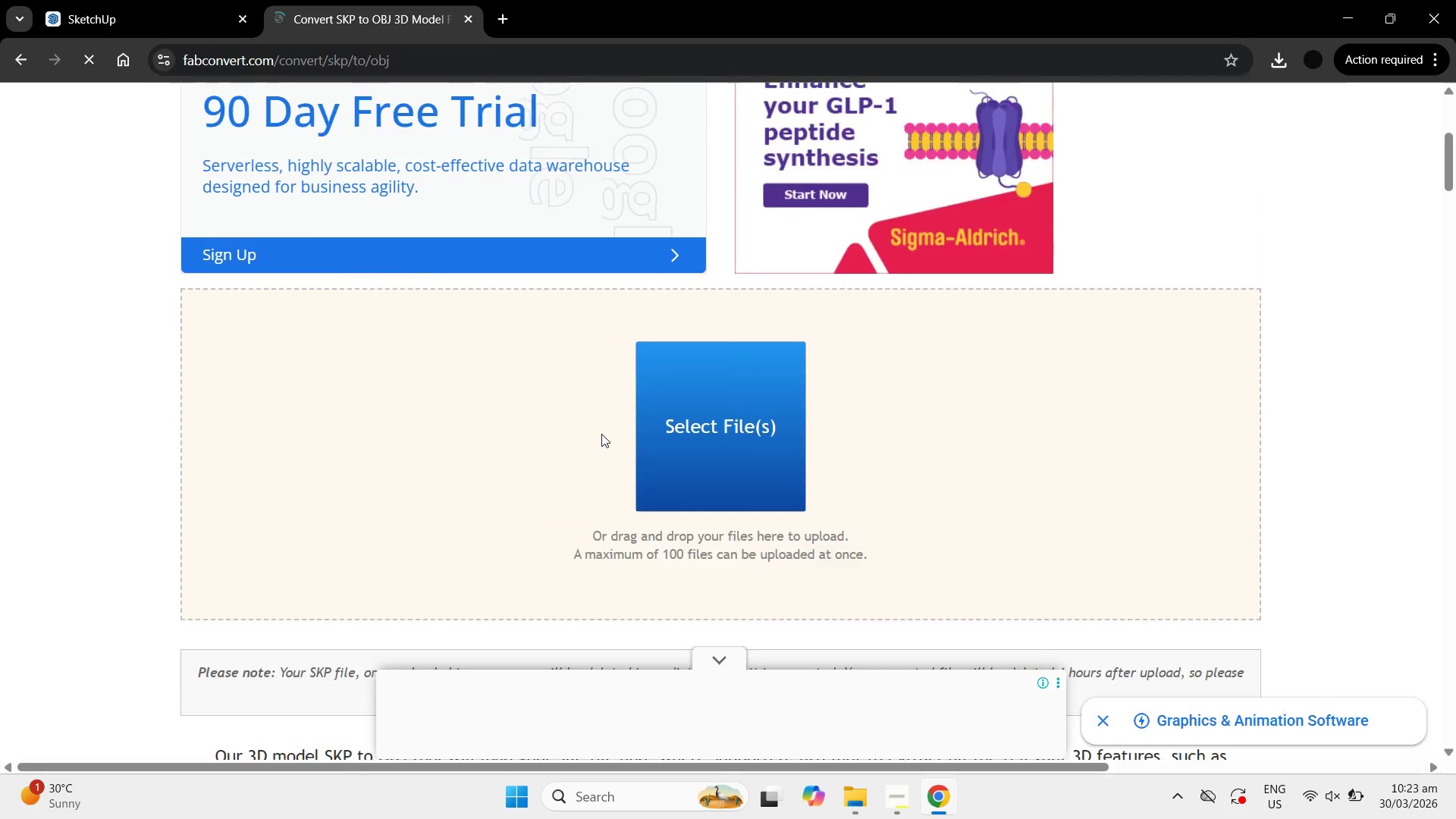 
wait(10.85)
 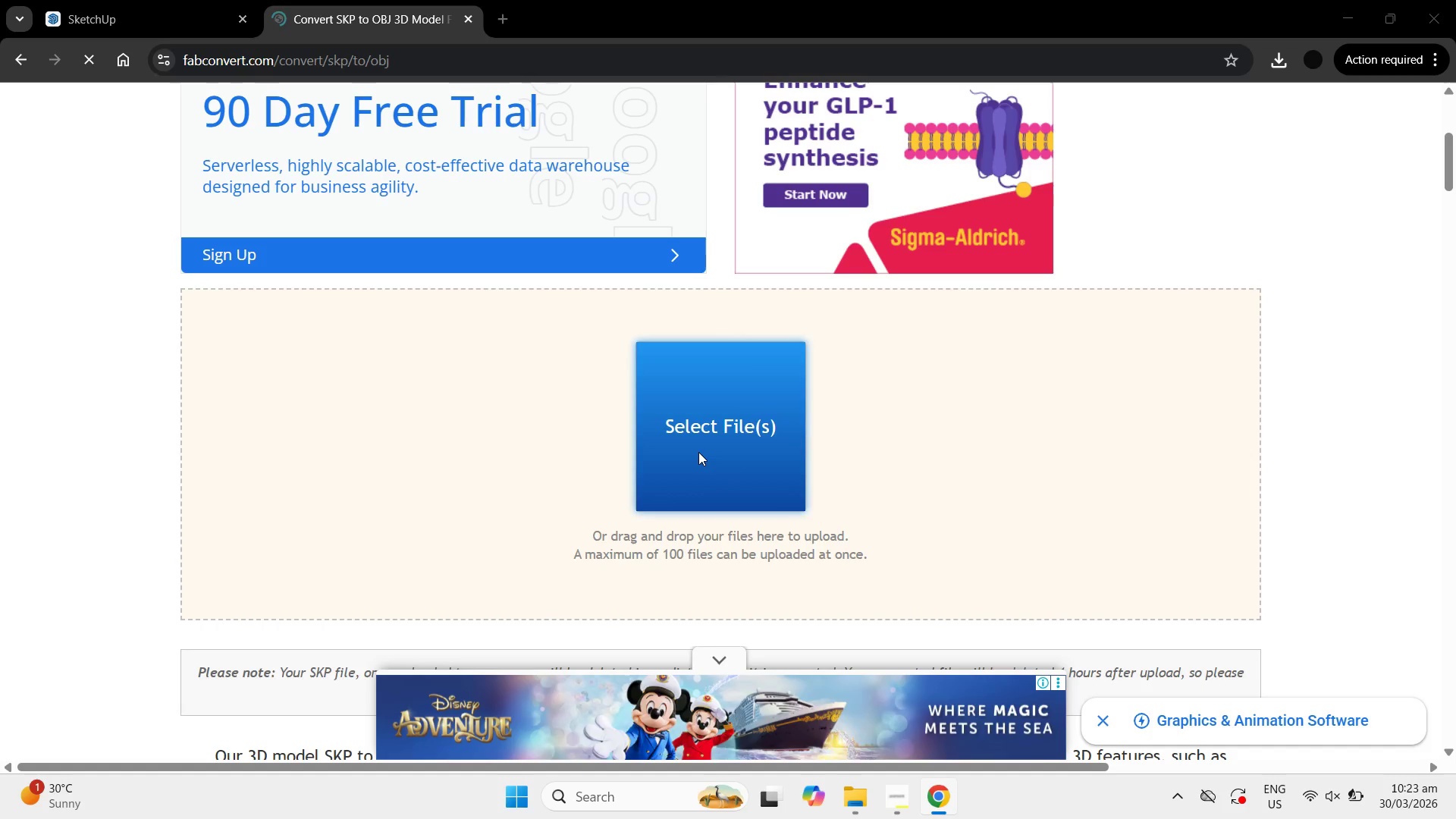 
left_click([79, 282])
 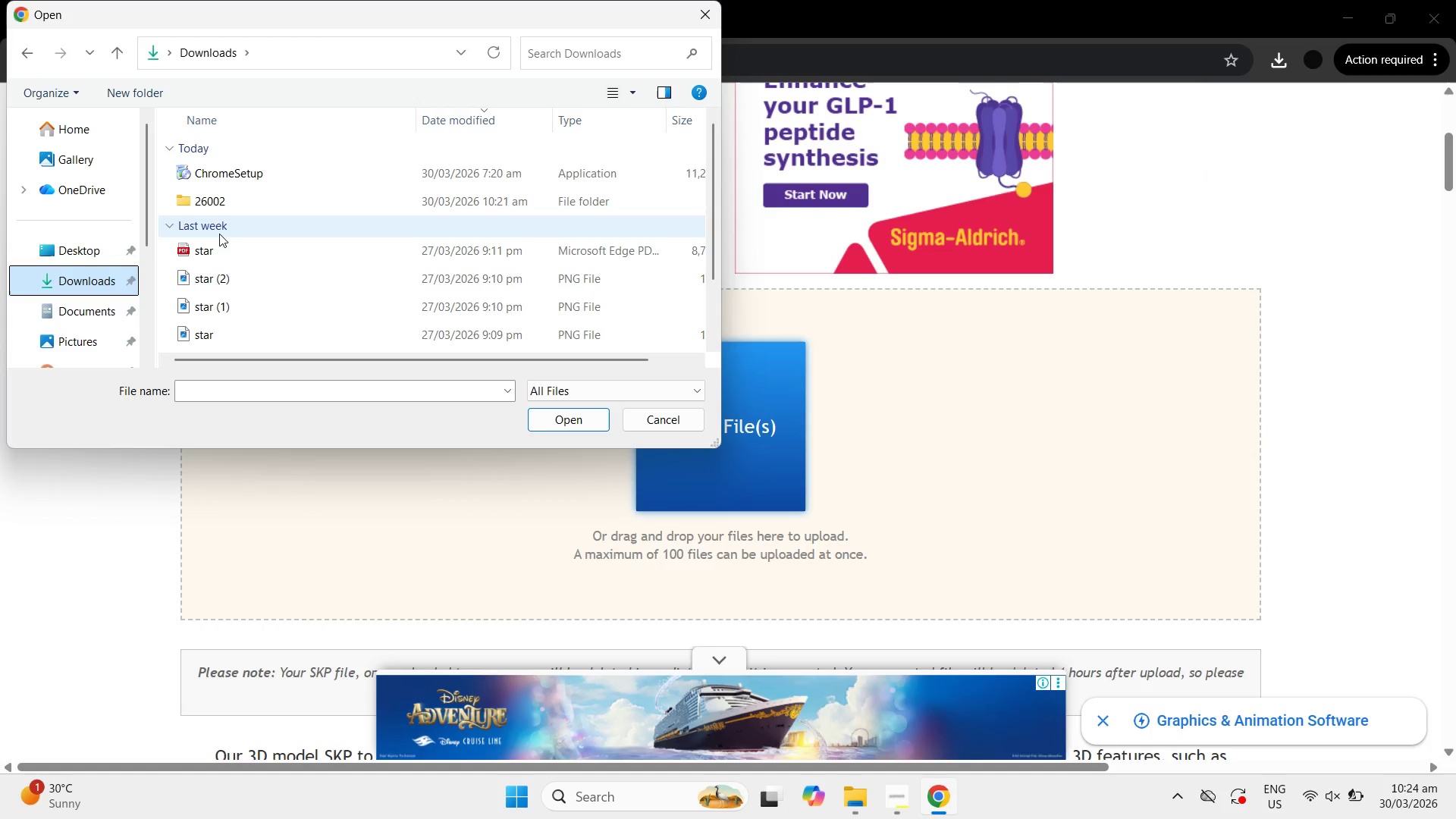 
double_click([218, 209])
 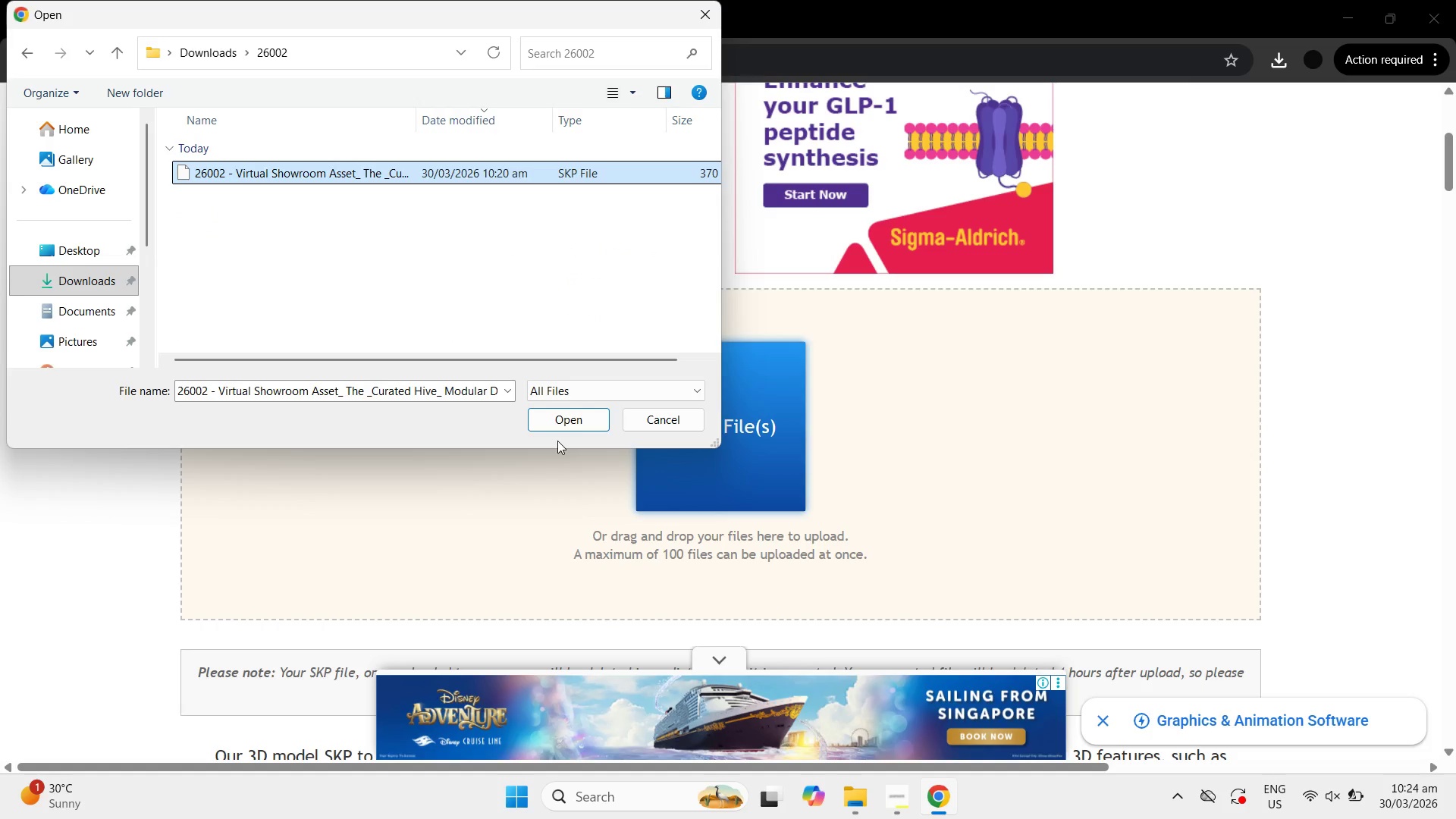 
left_click([580, 422])
 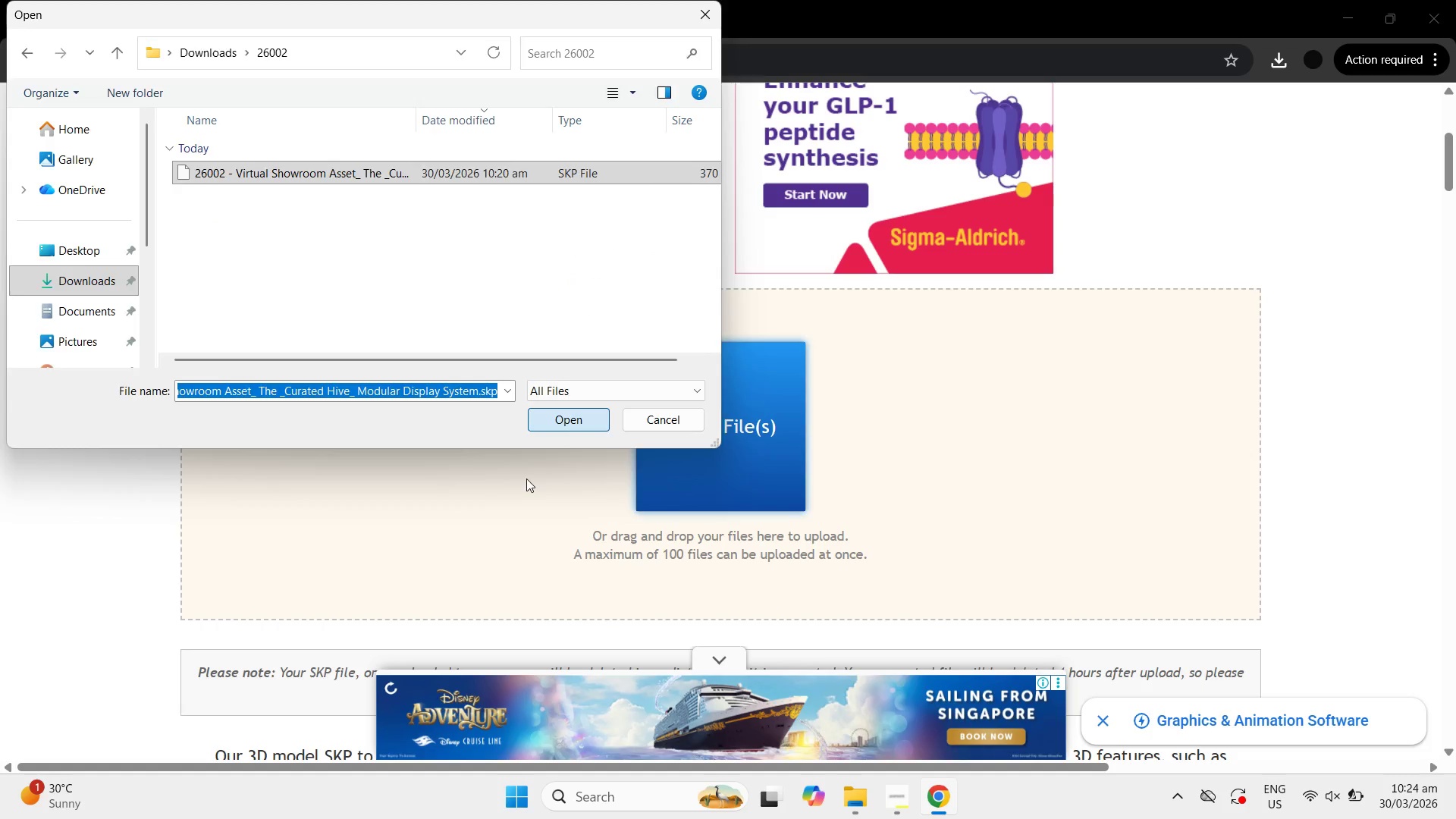 
mouse_move([497, 494])
 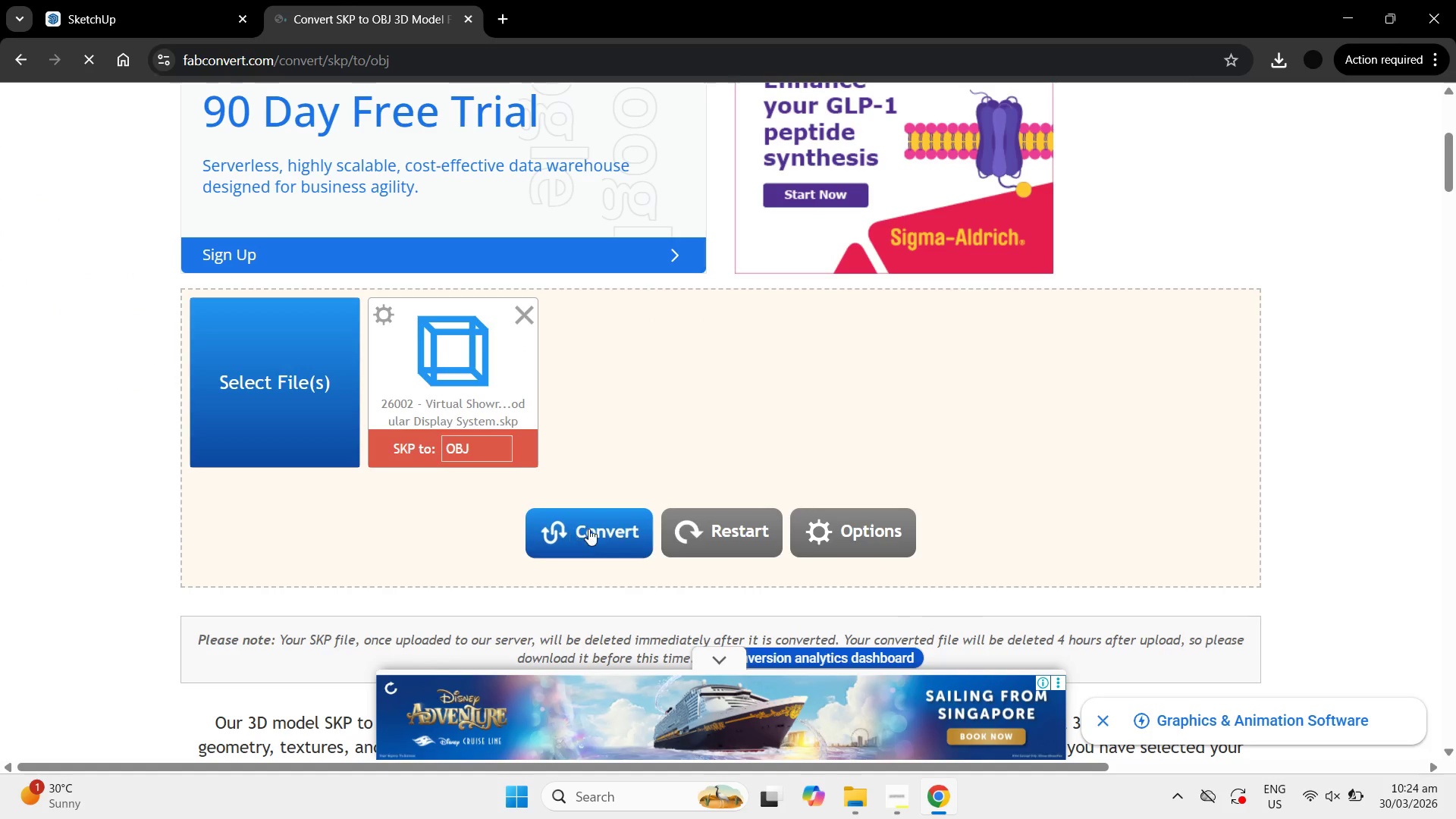 
left_click([588, 529])
 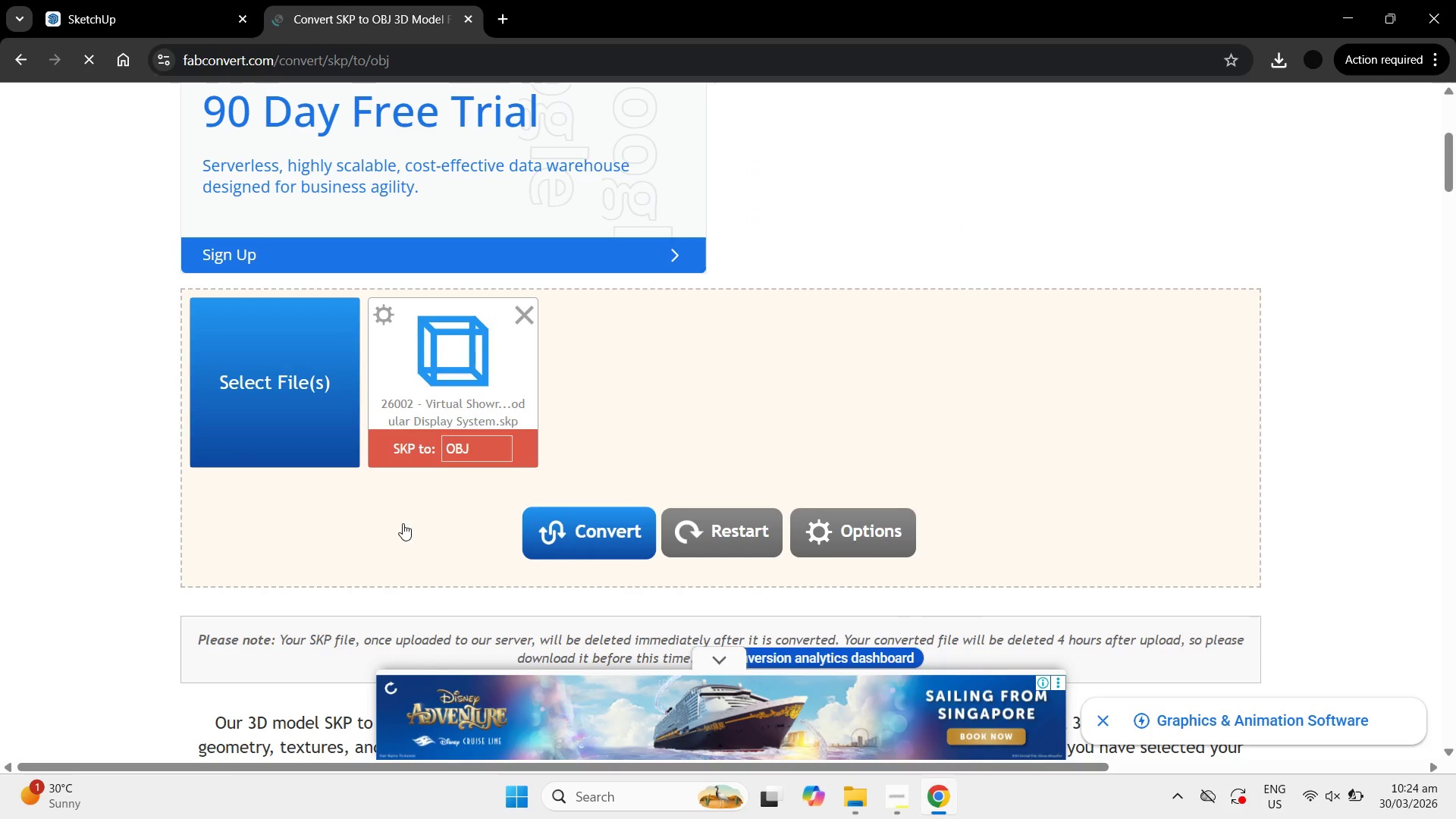 
mouse_move([393, 526])
 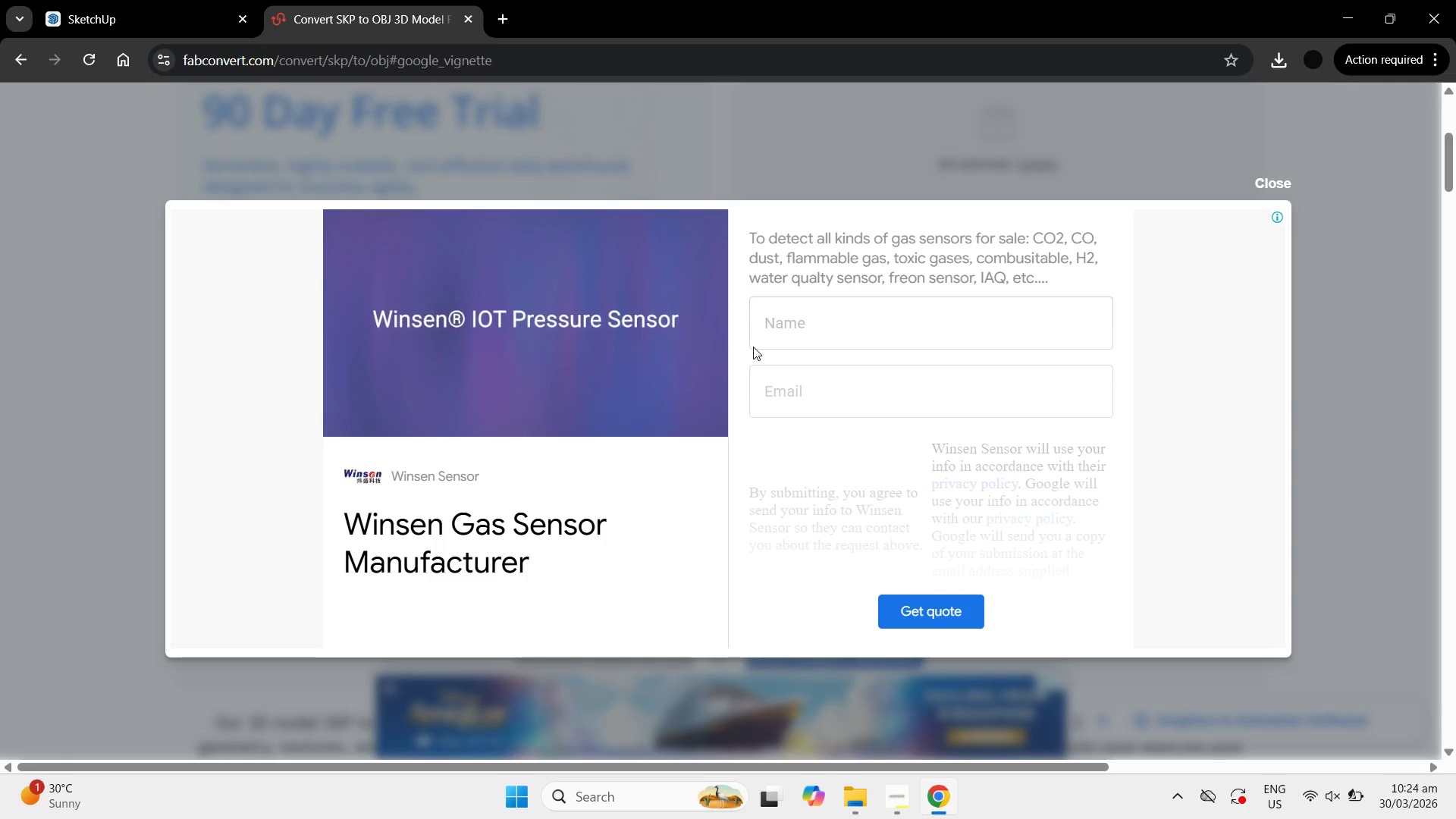 
wait(5.83)
 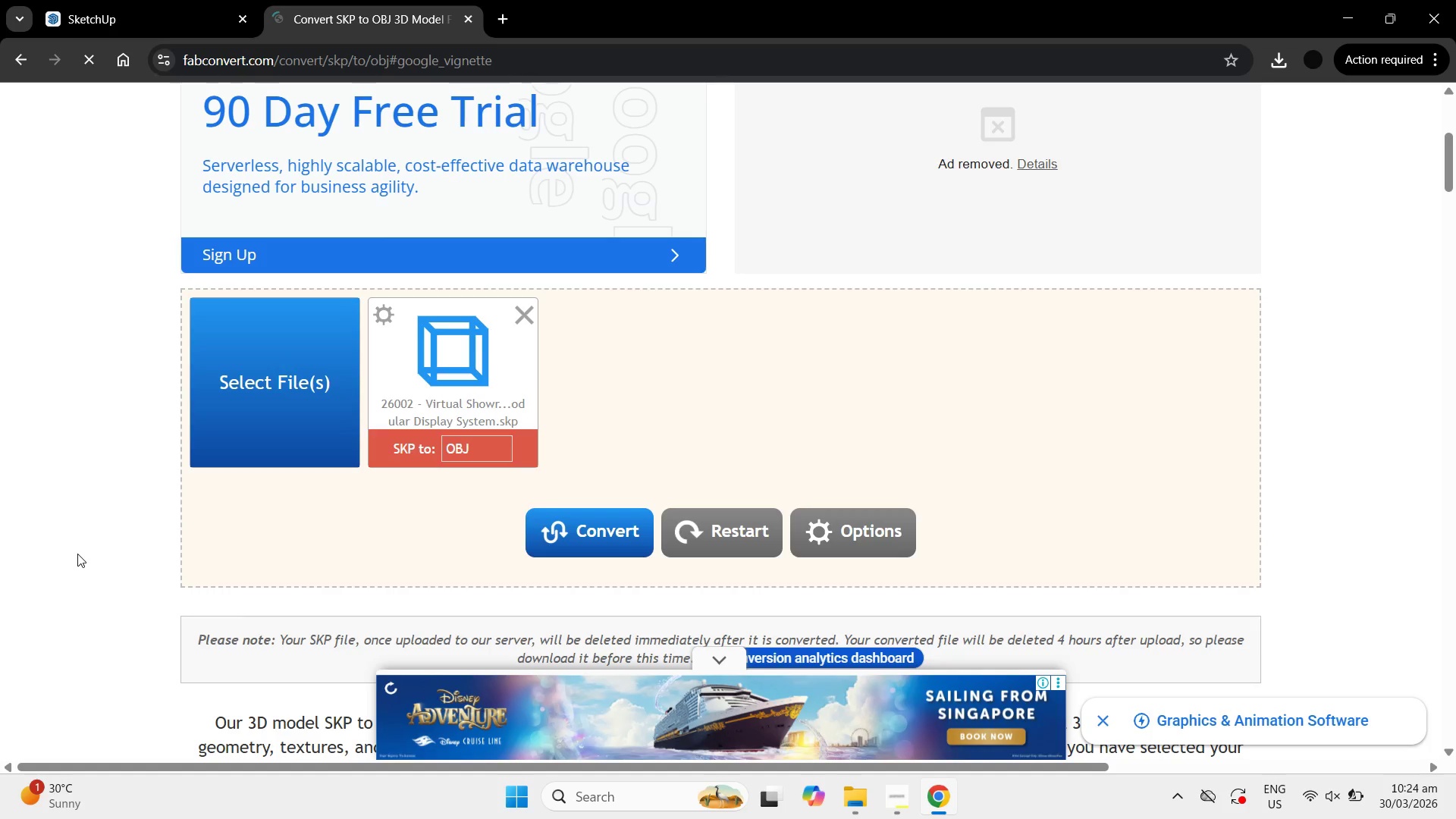 
left_click([1283, 187])
 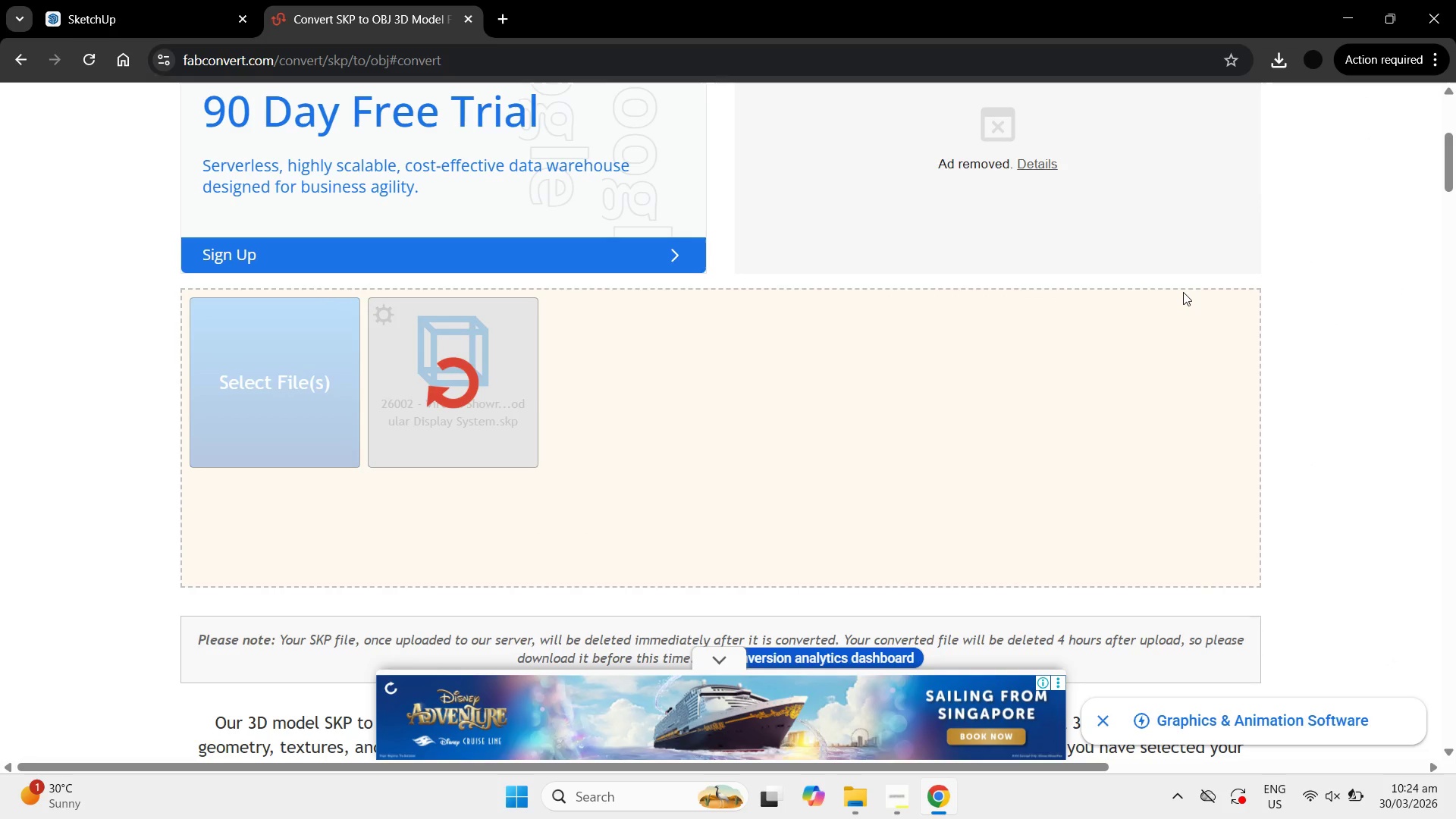 
wait(9.06)
 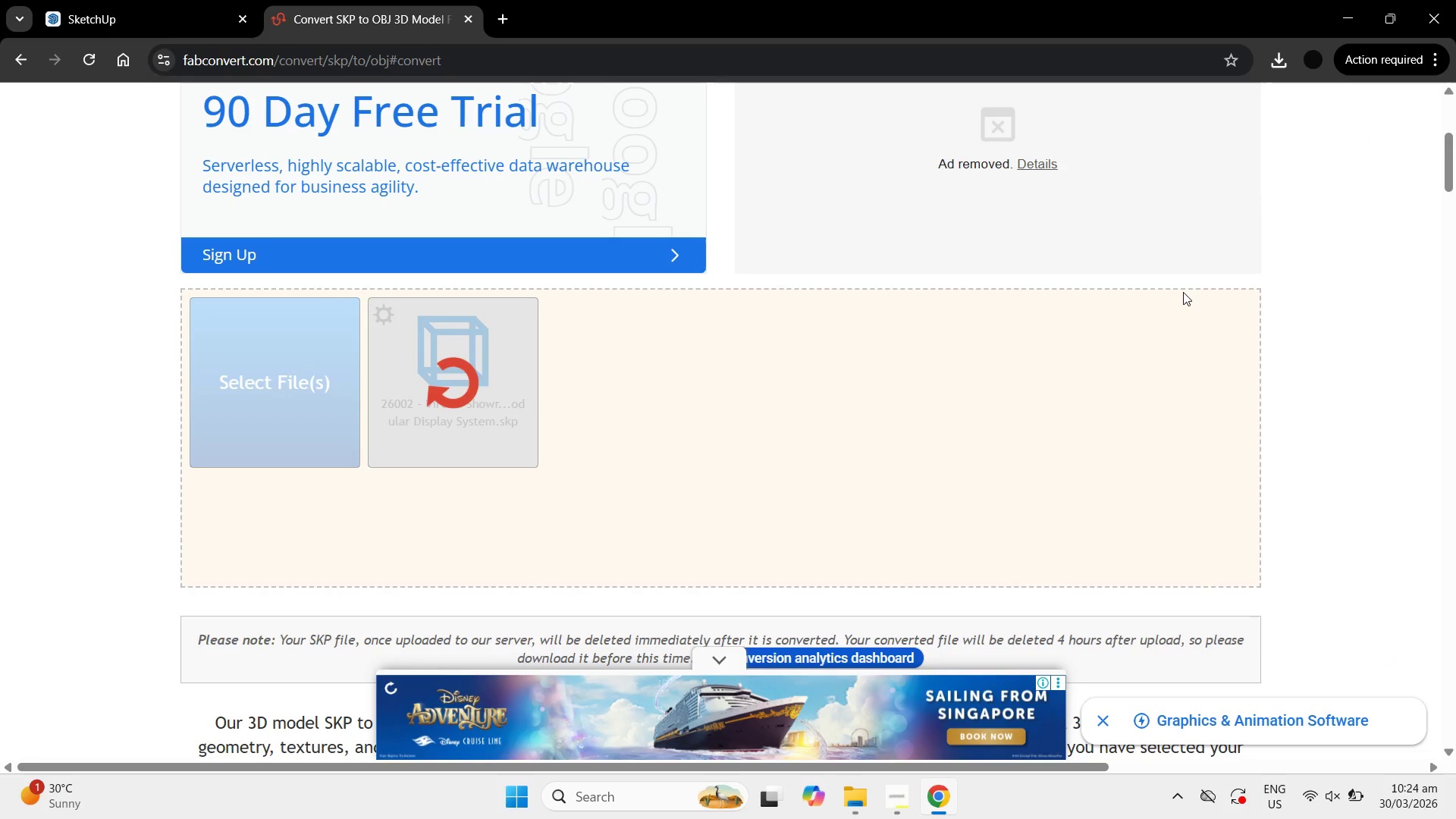 
left_click([642, 539])
 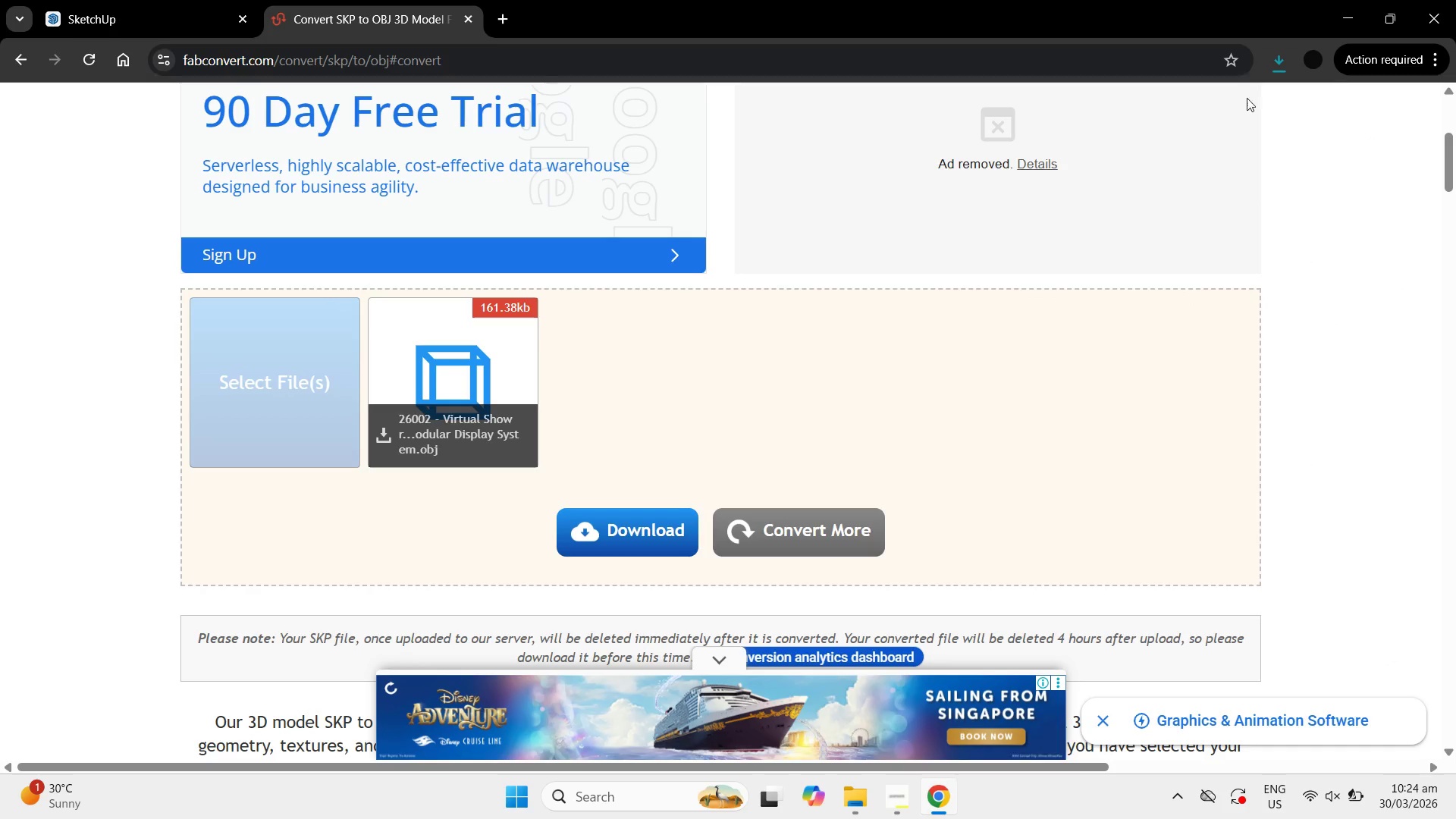 
left_click([850, 797])
 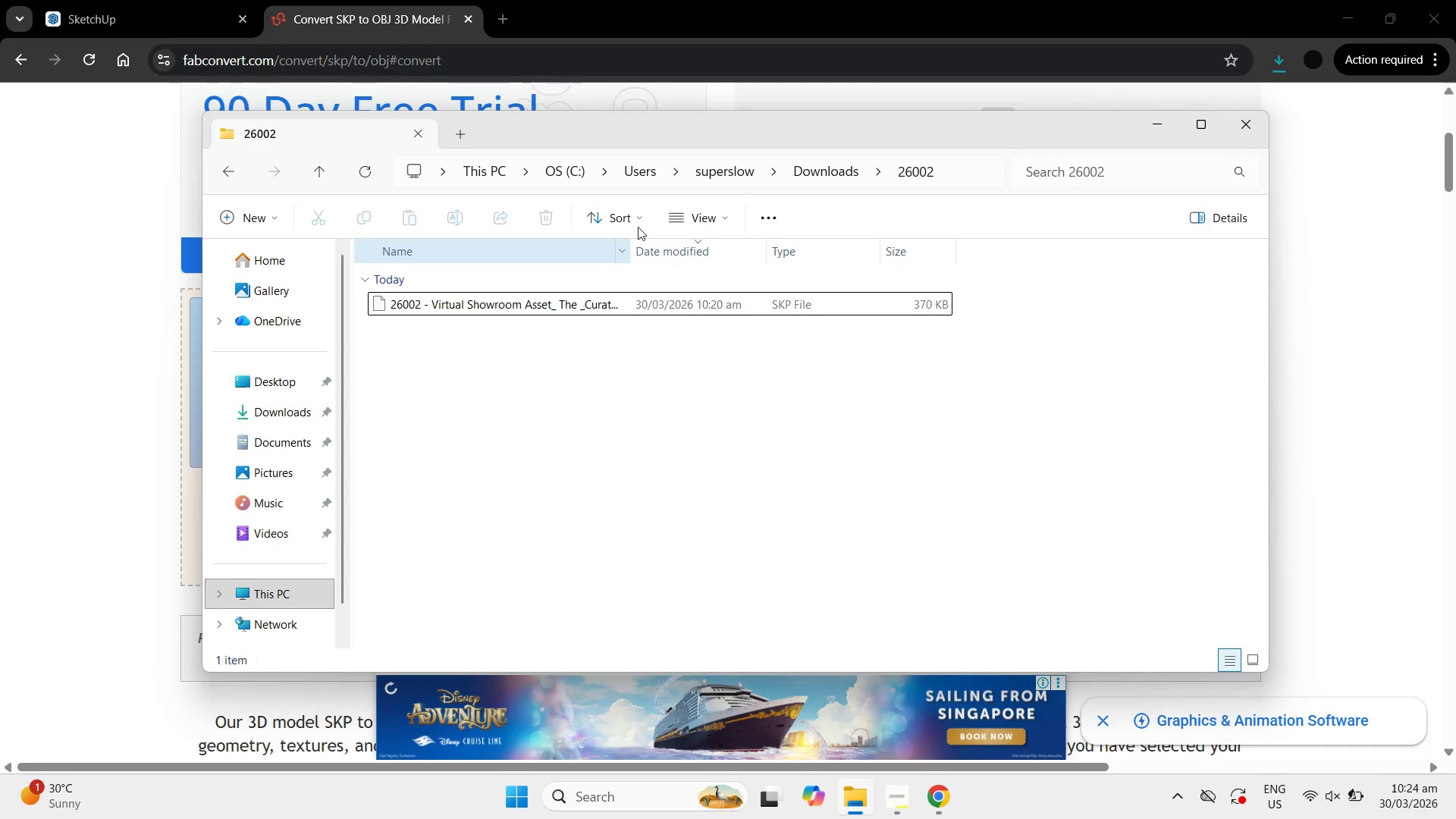 
left_click([841, 176])
 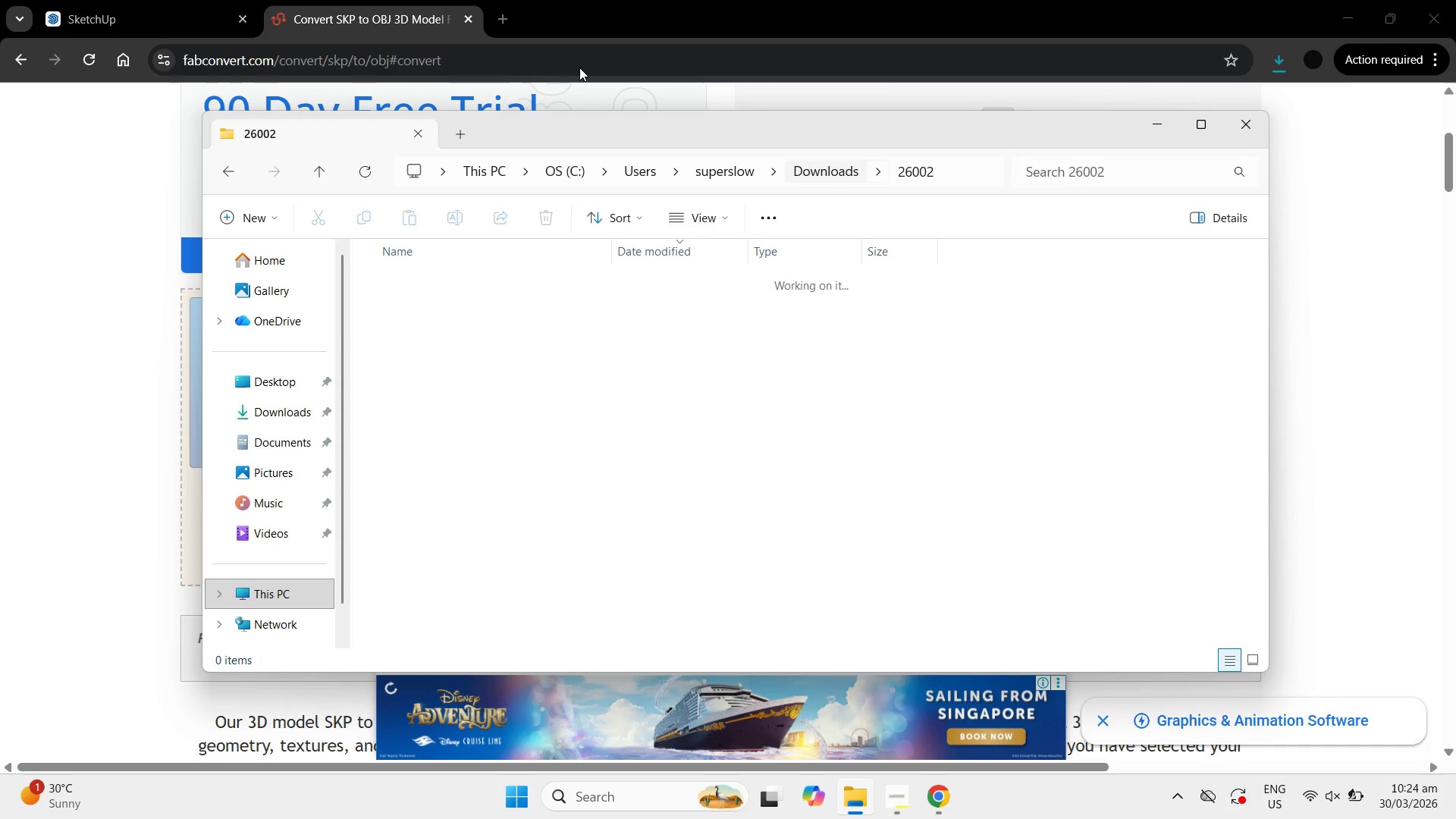 
left_click([392, 17])
 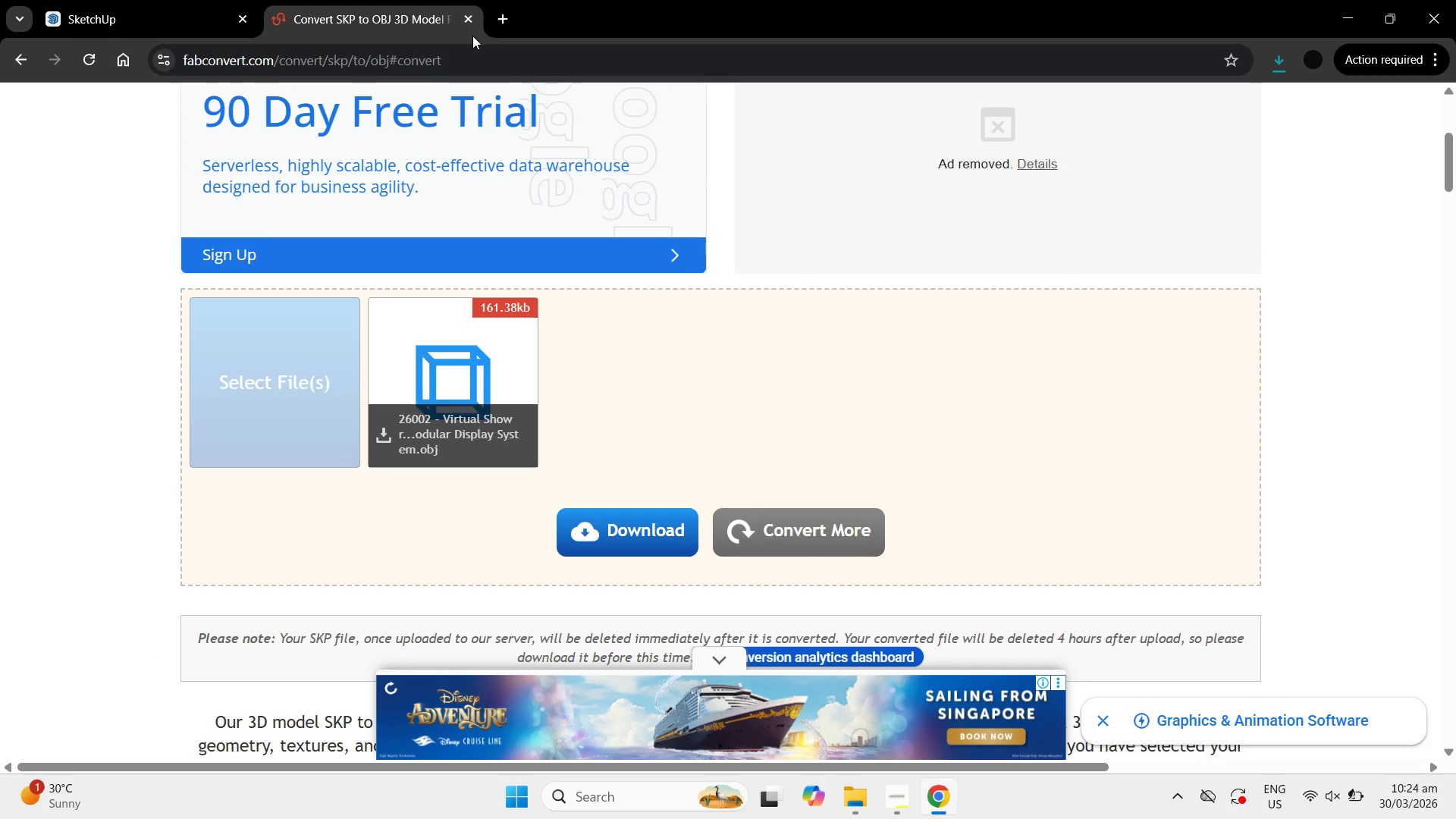 
mouse_move([1326, 61])
 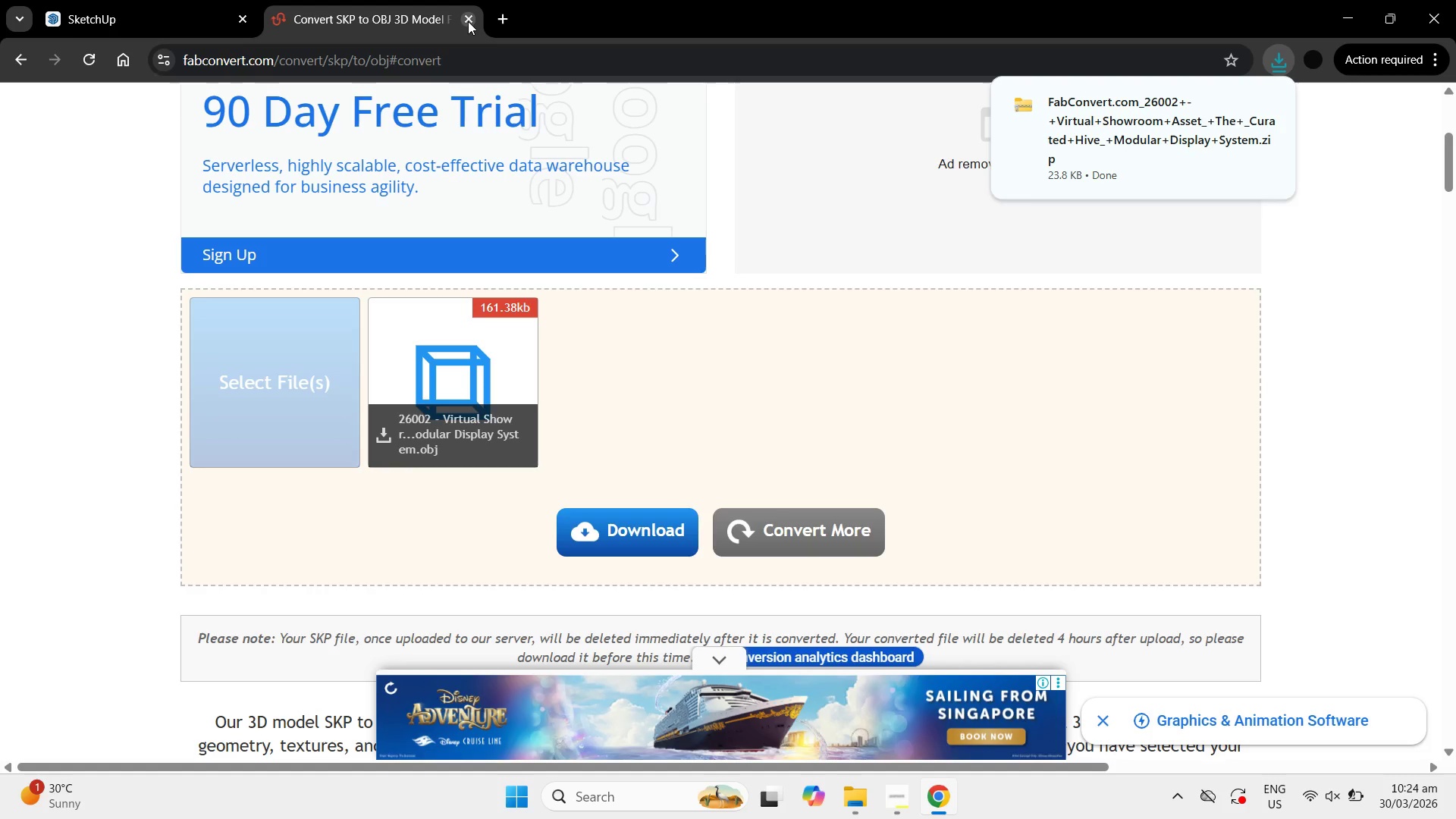 
left_click([466, 21])
 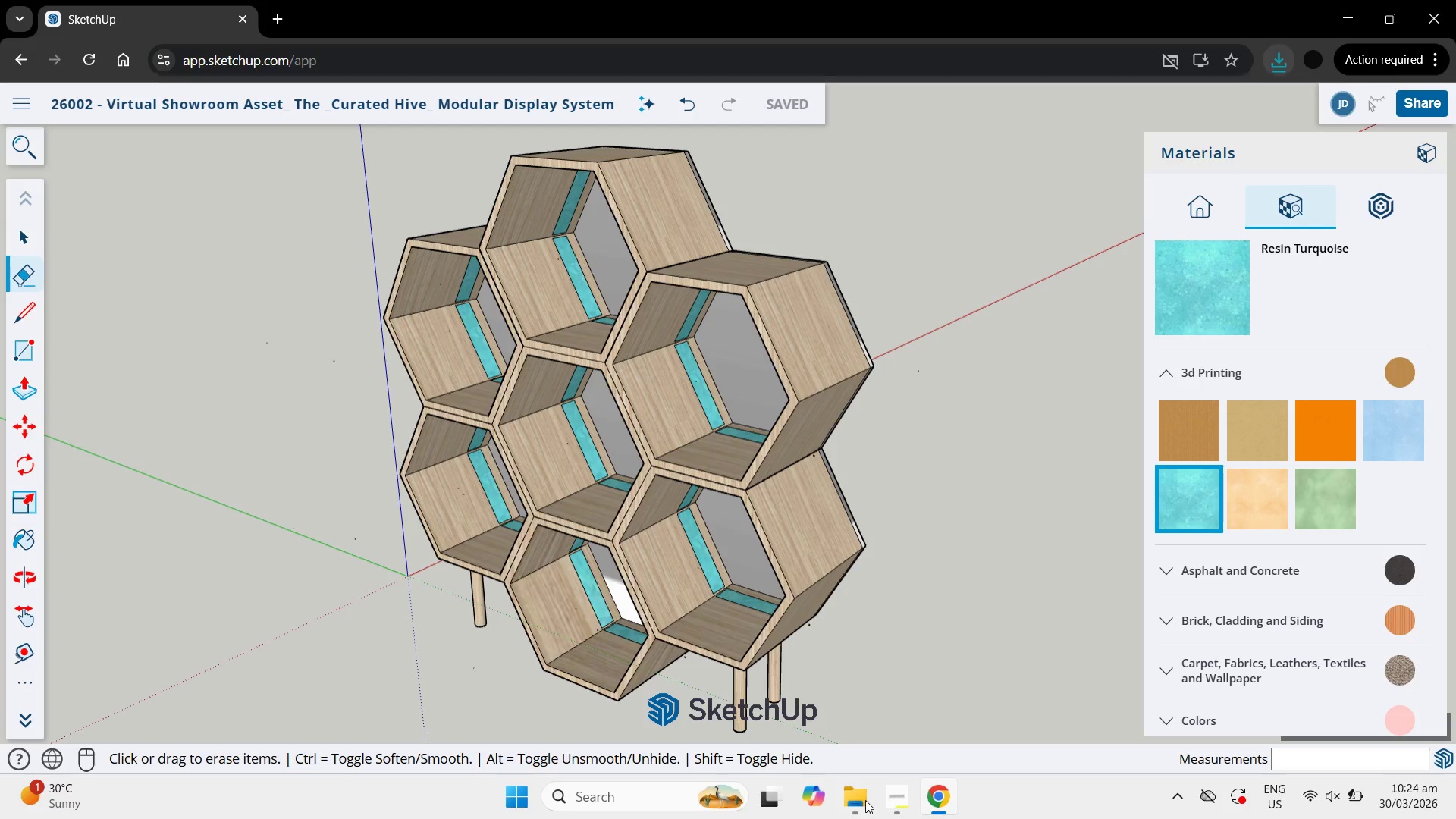 
left_click([865, 801])
 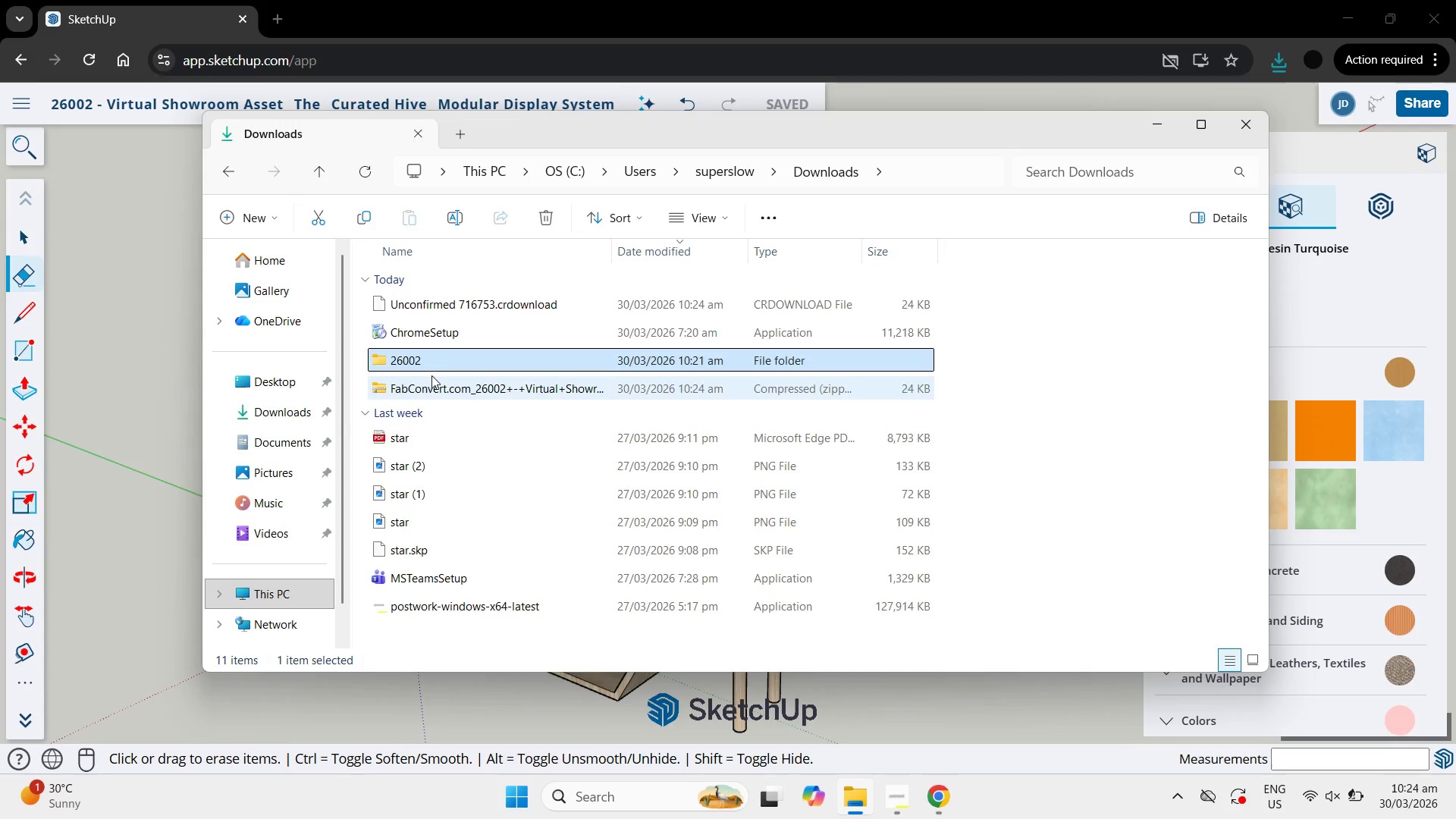 
right_click([431, 383])
 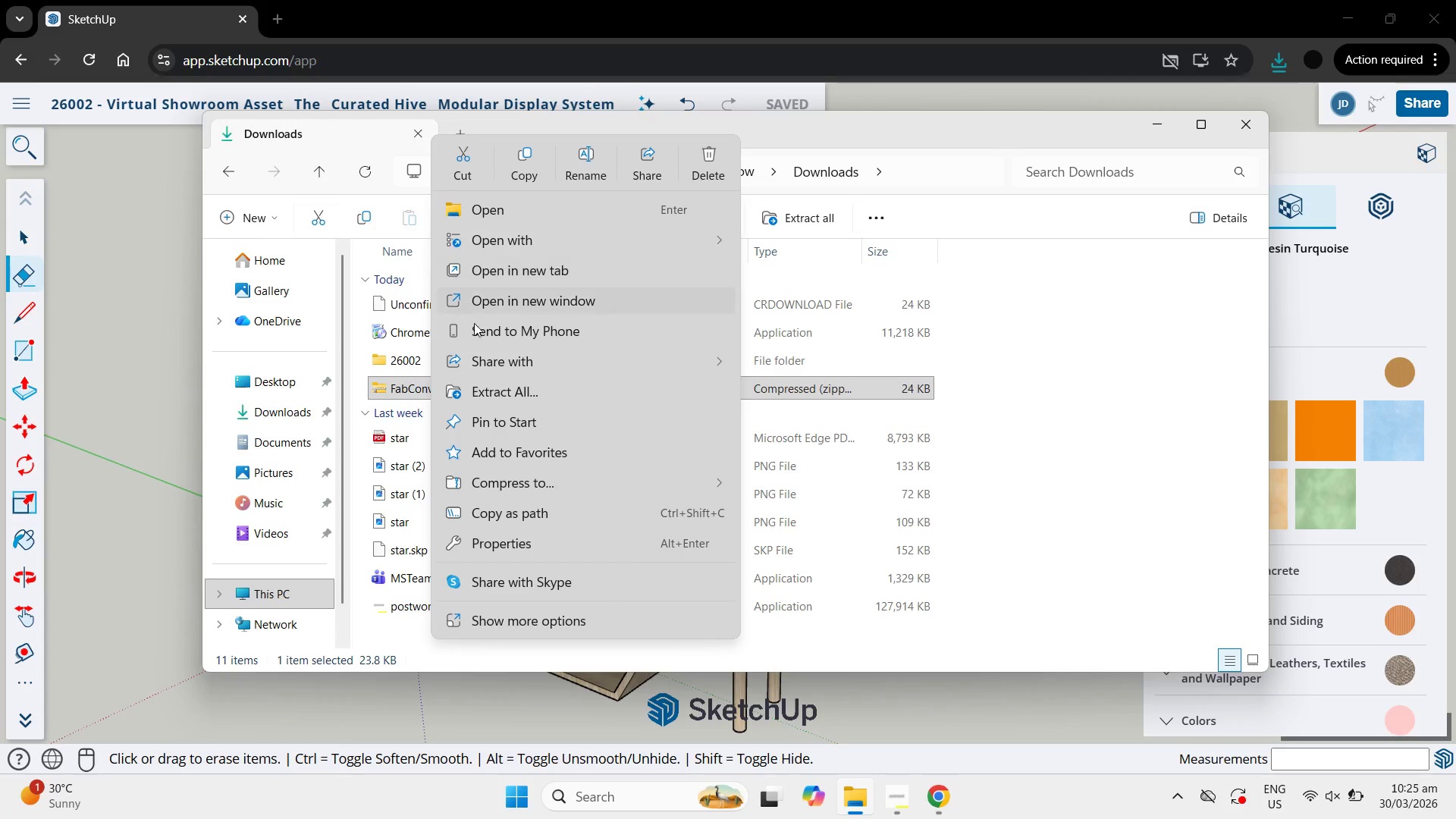 
wait(7.72)
 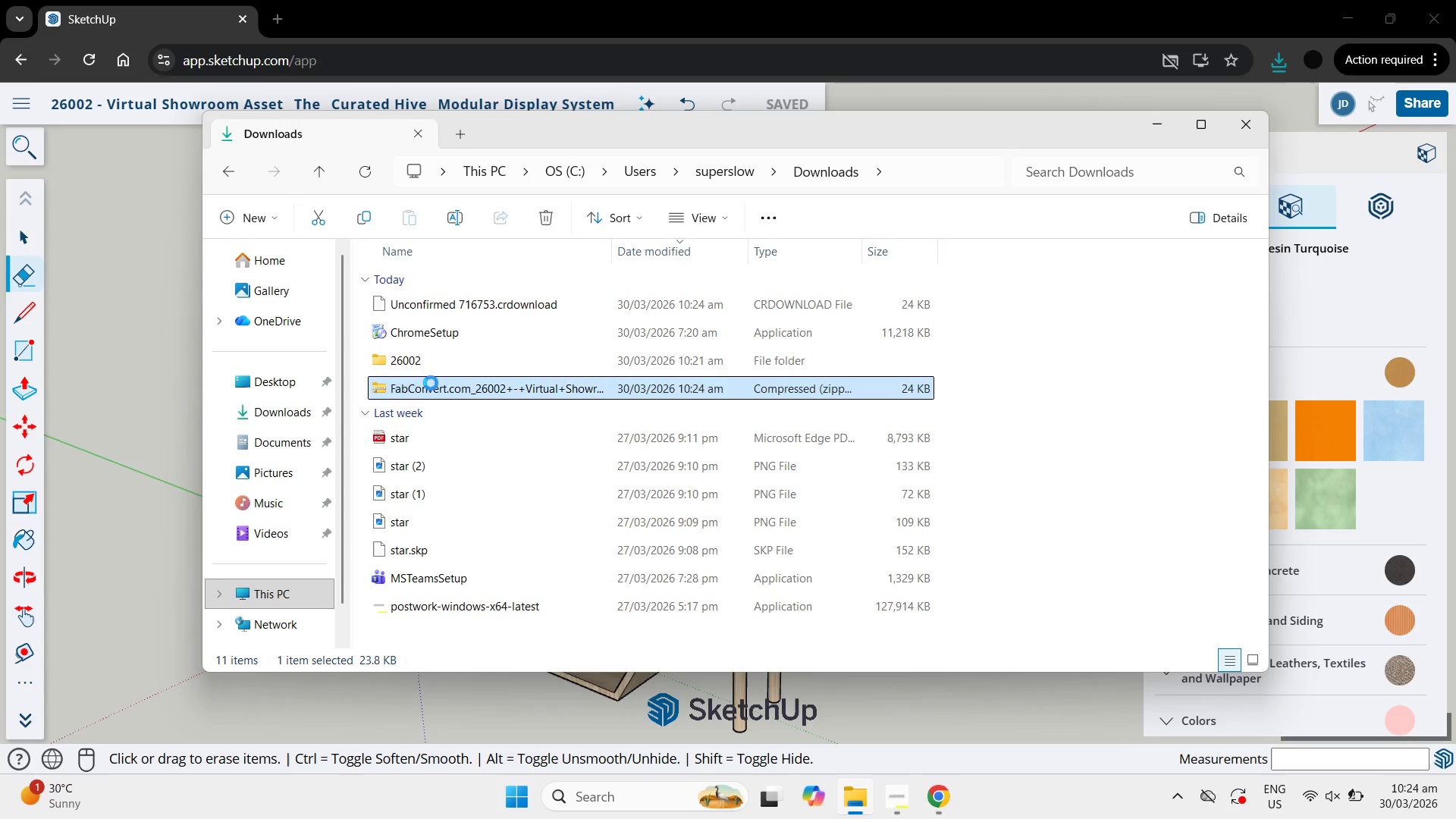 
left_click([497, 394])
 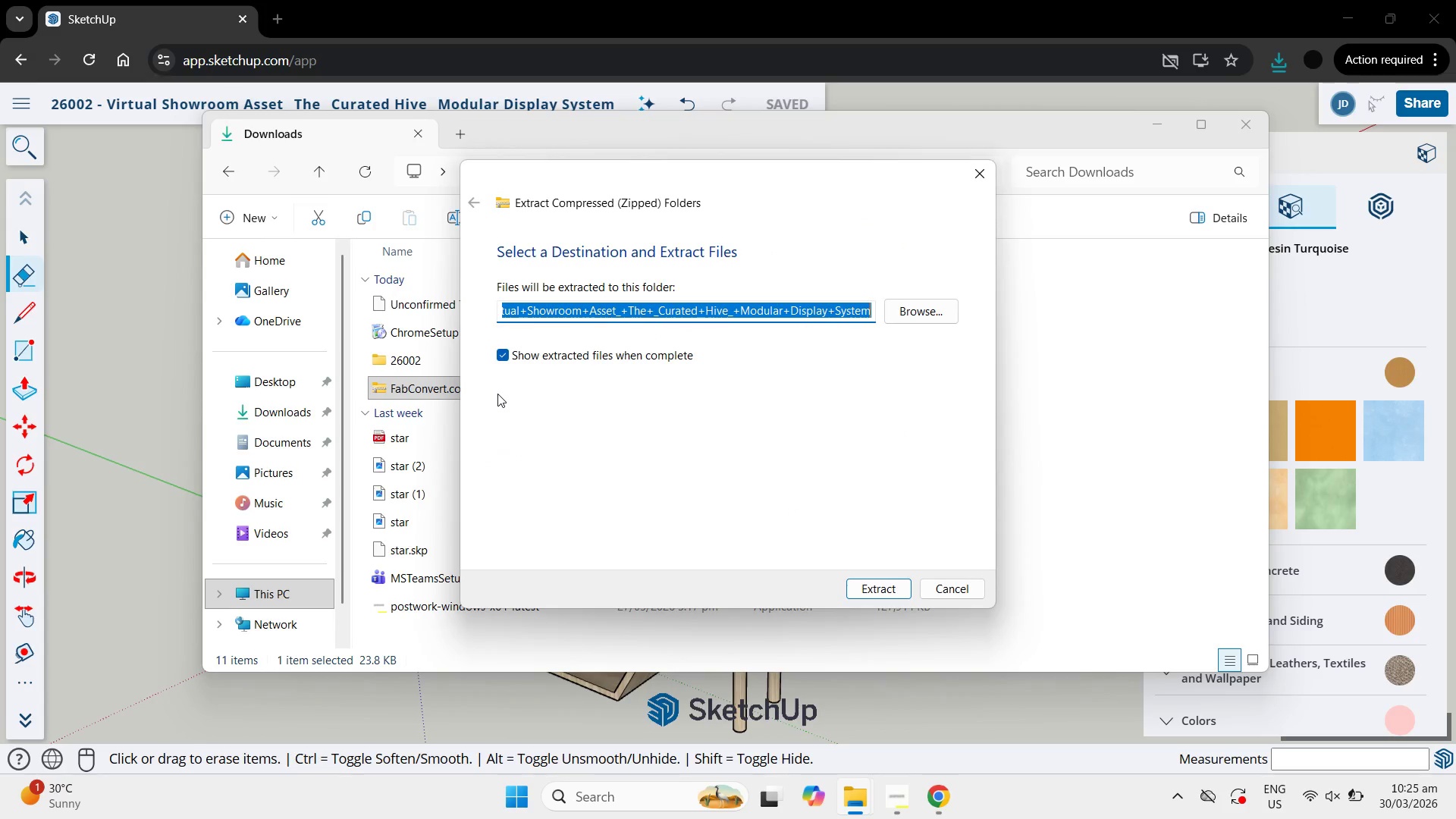 
left_click([857, 592])
 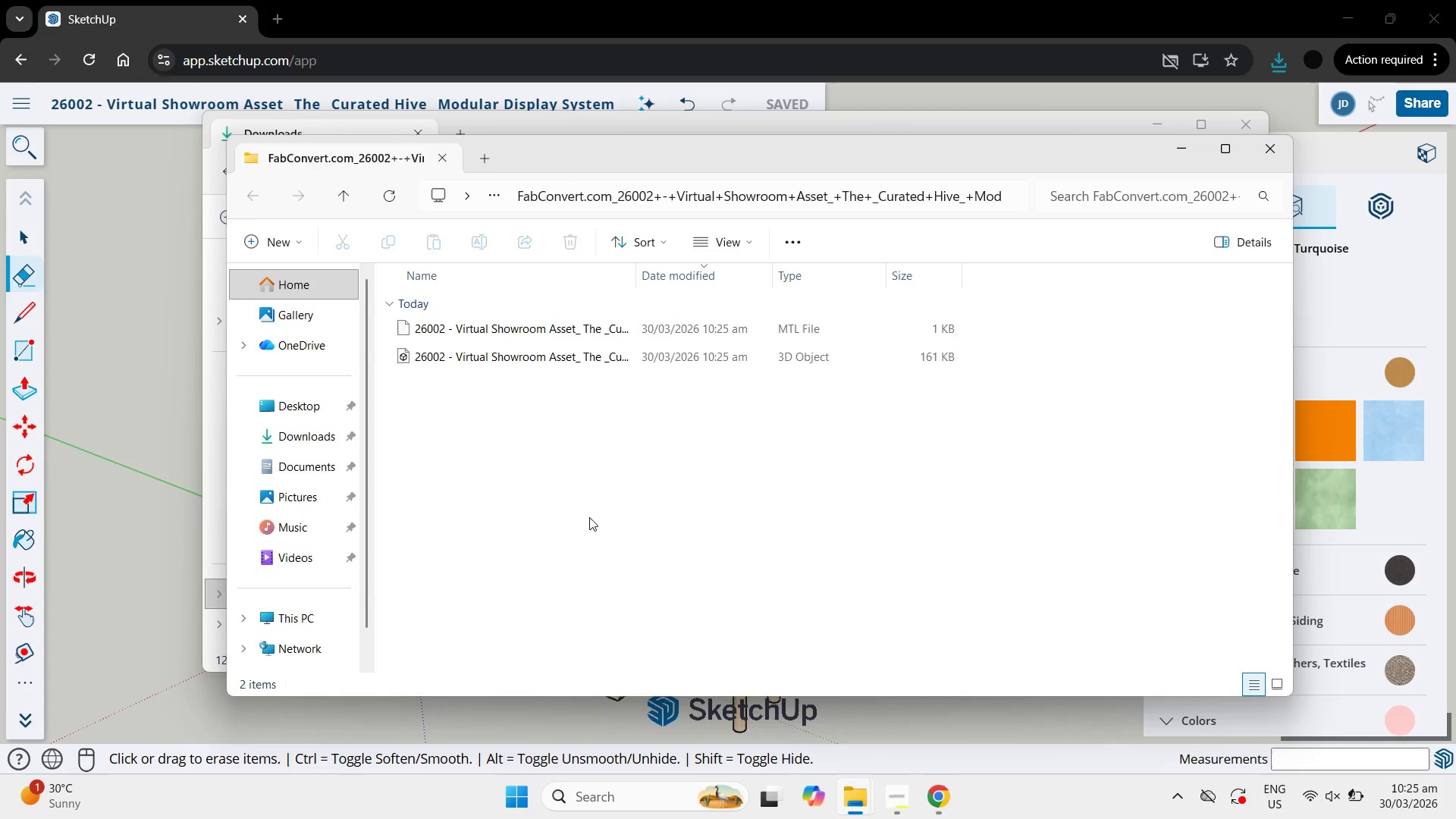 
wait(12.59)
 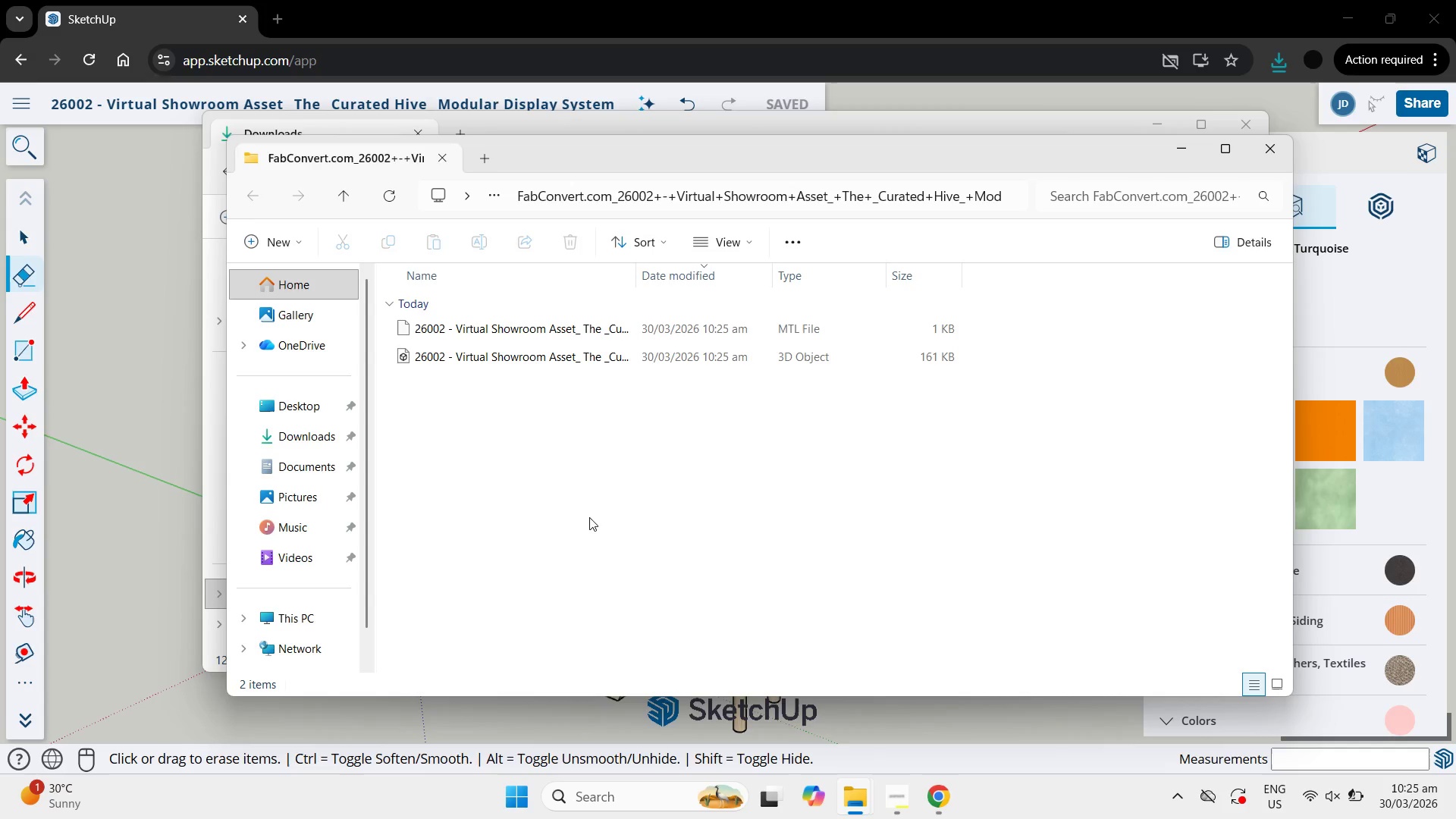 
left_click([701, 366])
 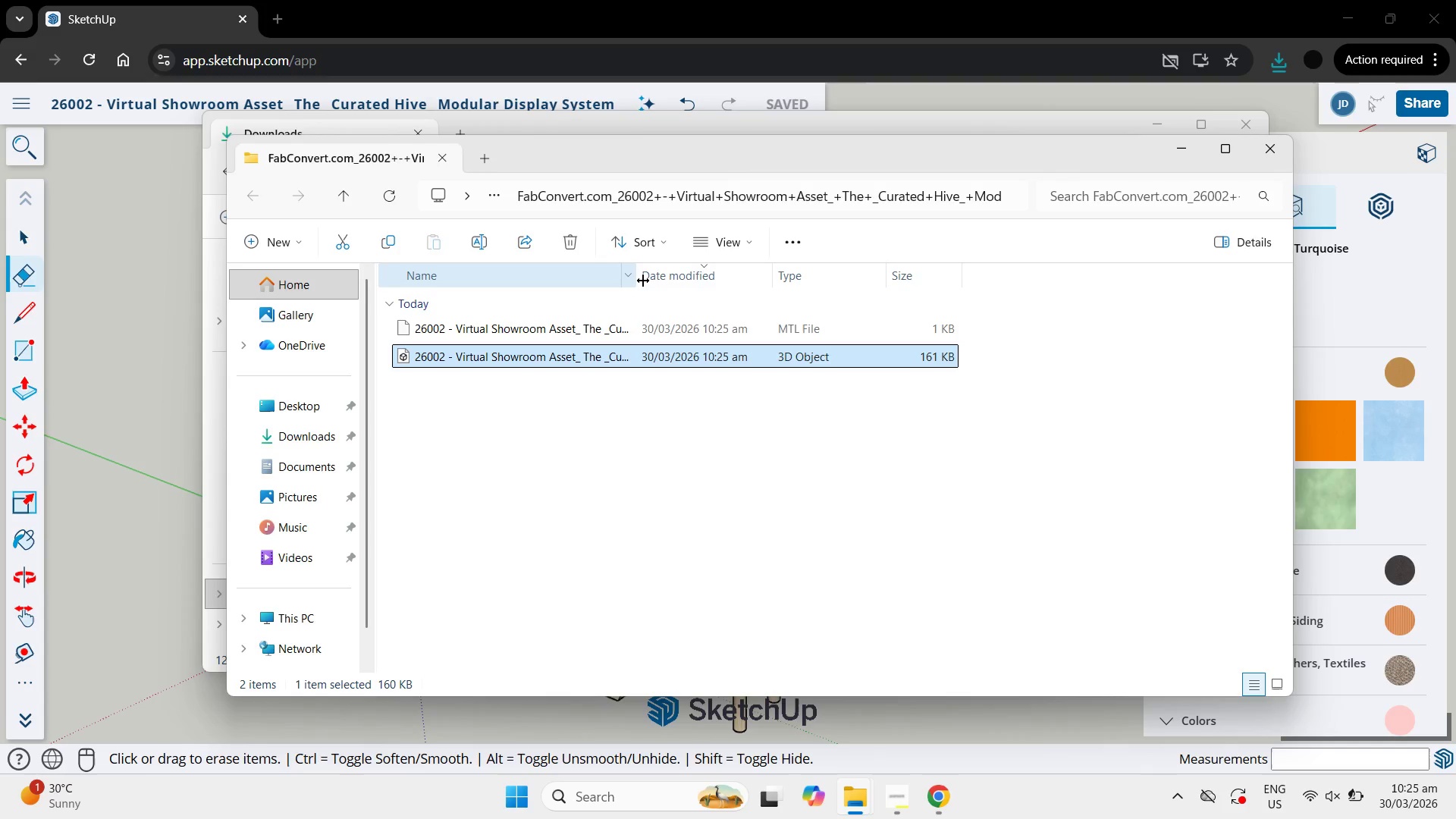 
left_click_drag(start_coordinate=[642, 280], to_coordinate=[838, 297])
 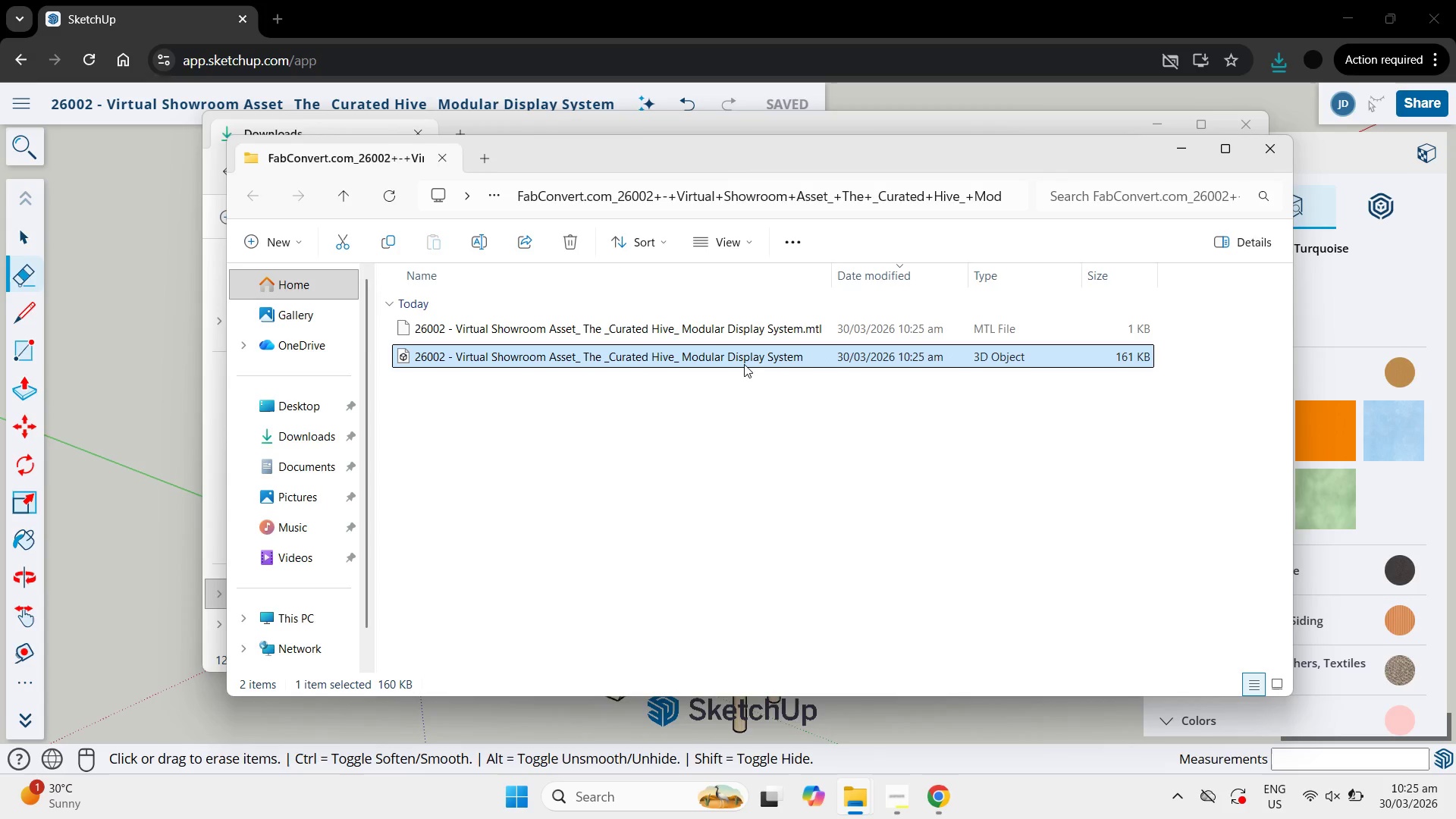 
right_click([744, 364])
 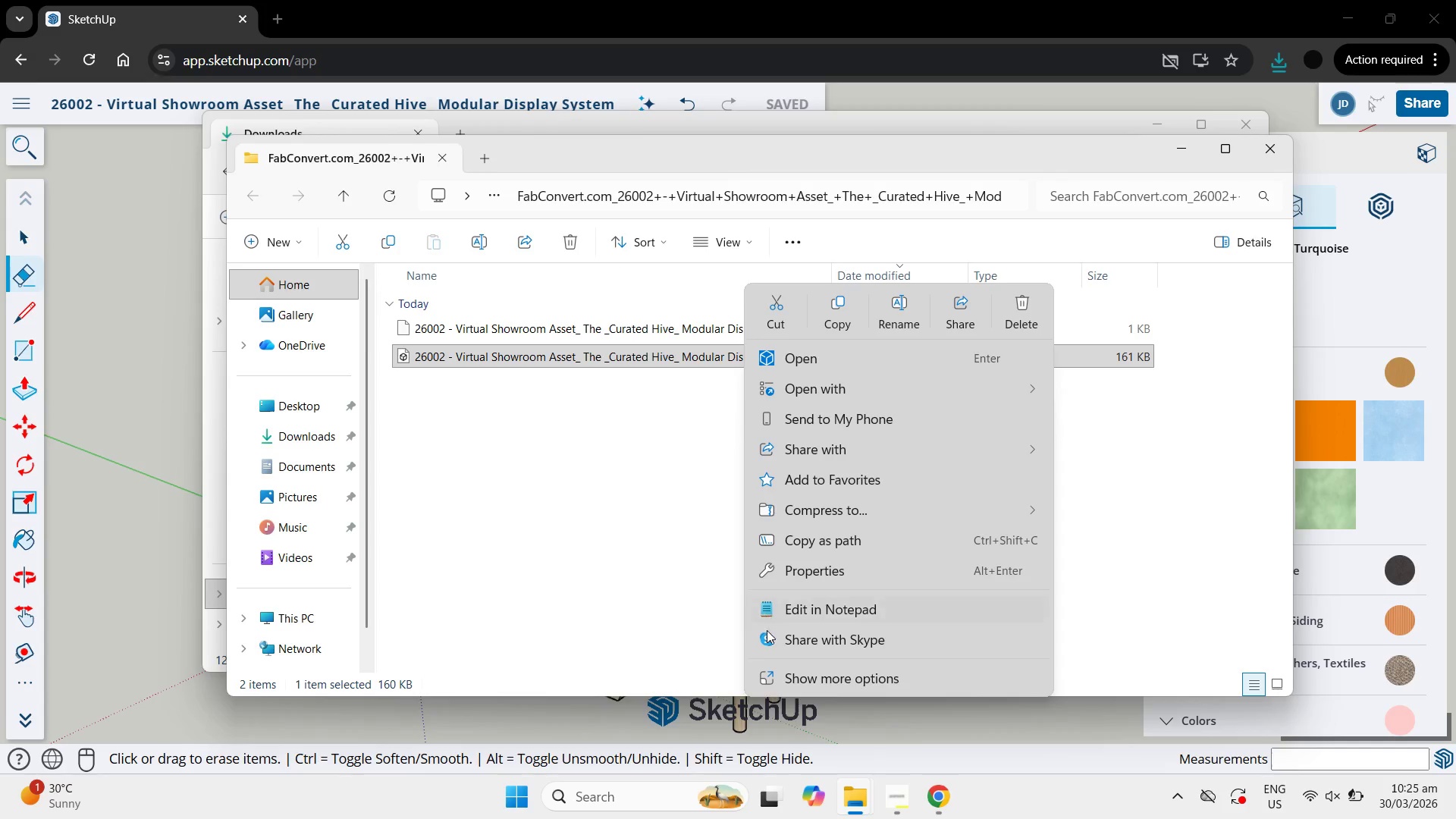 
left_click([802, 675])
 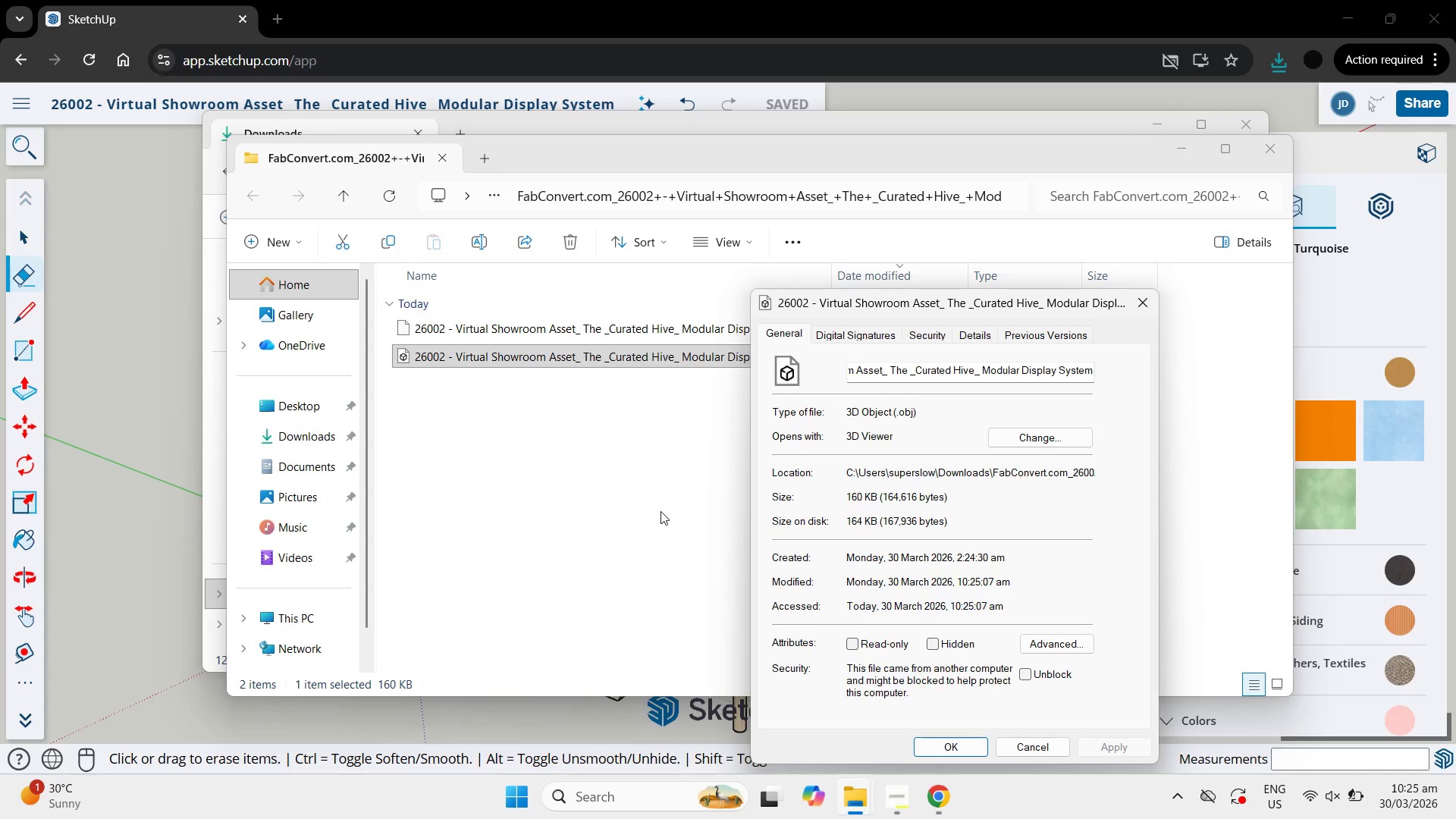 
left_click([1147, 302])
 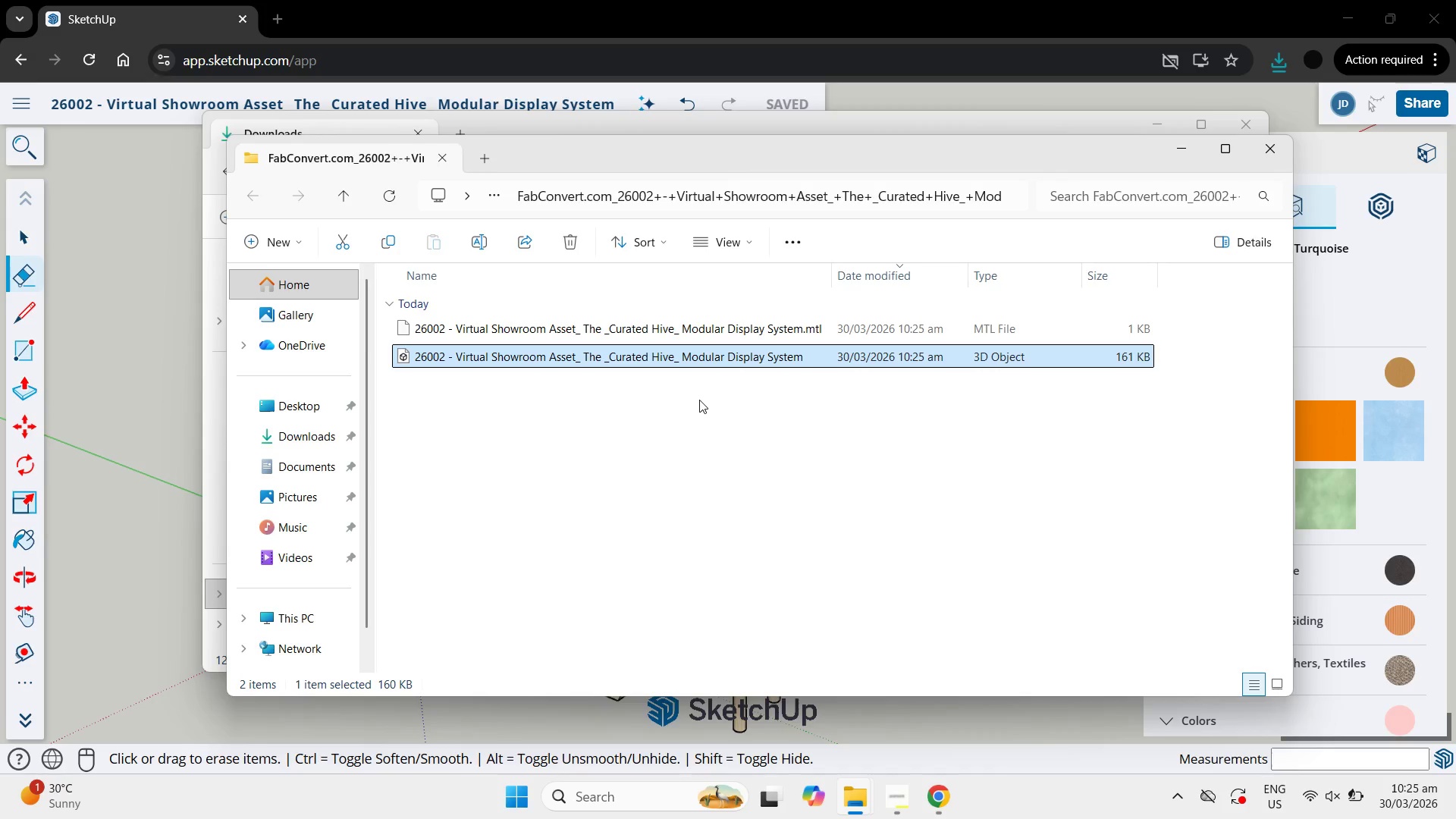 
hold_key(key=ControlLeft, duration=0.48)
 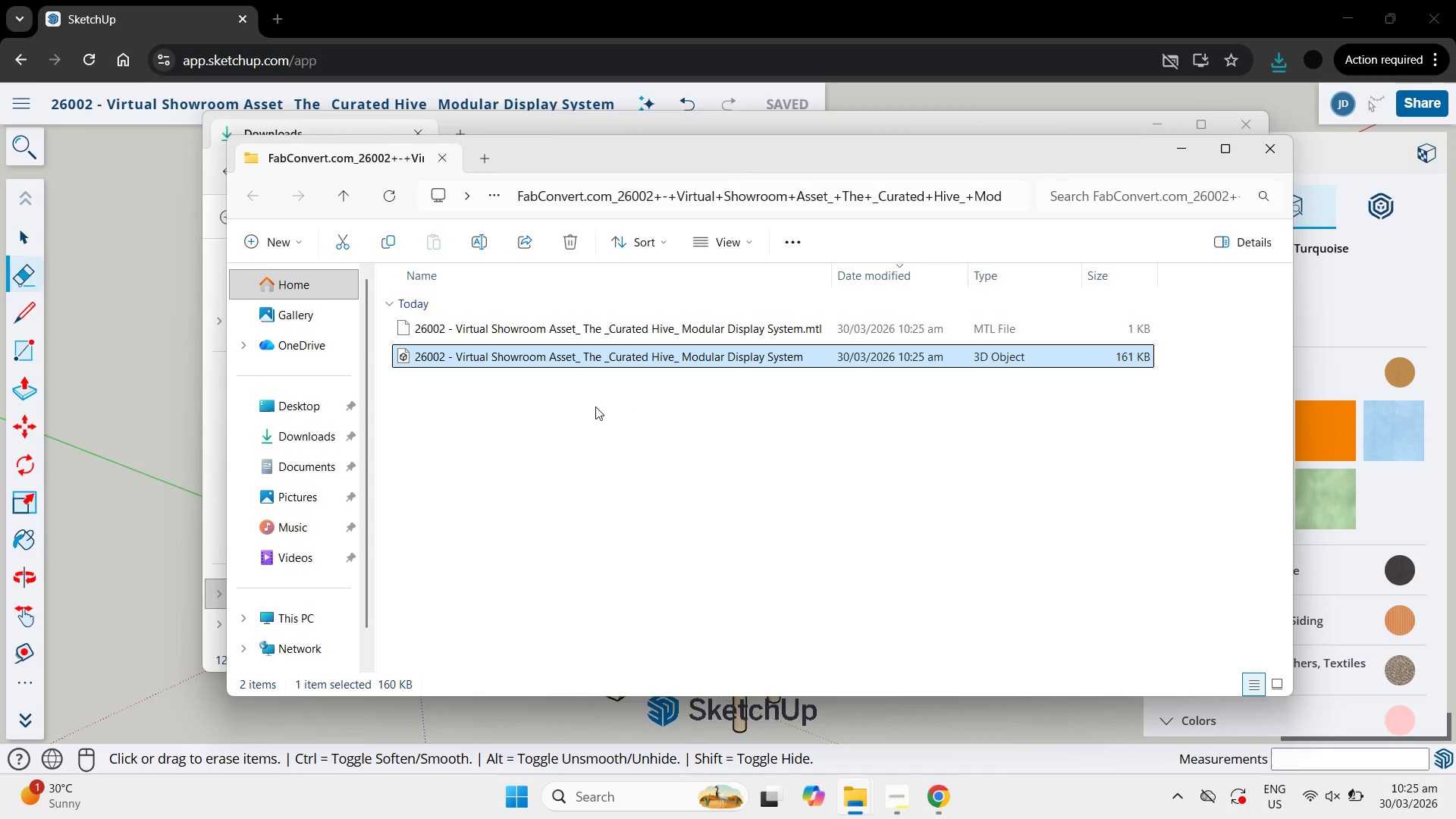 
key(Control+X)
 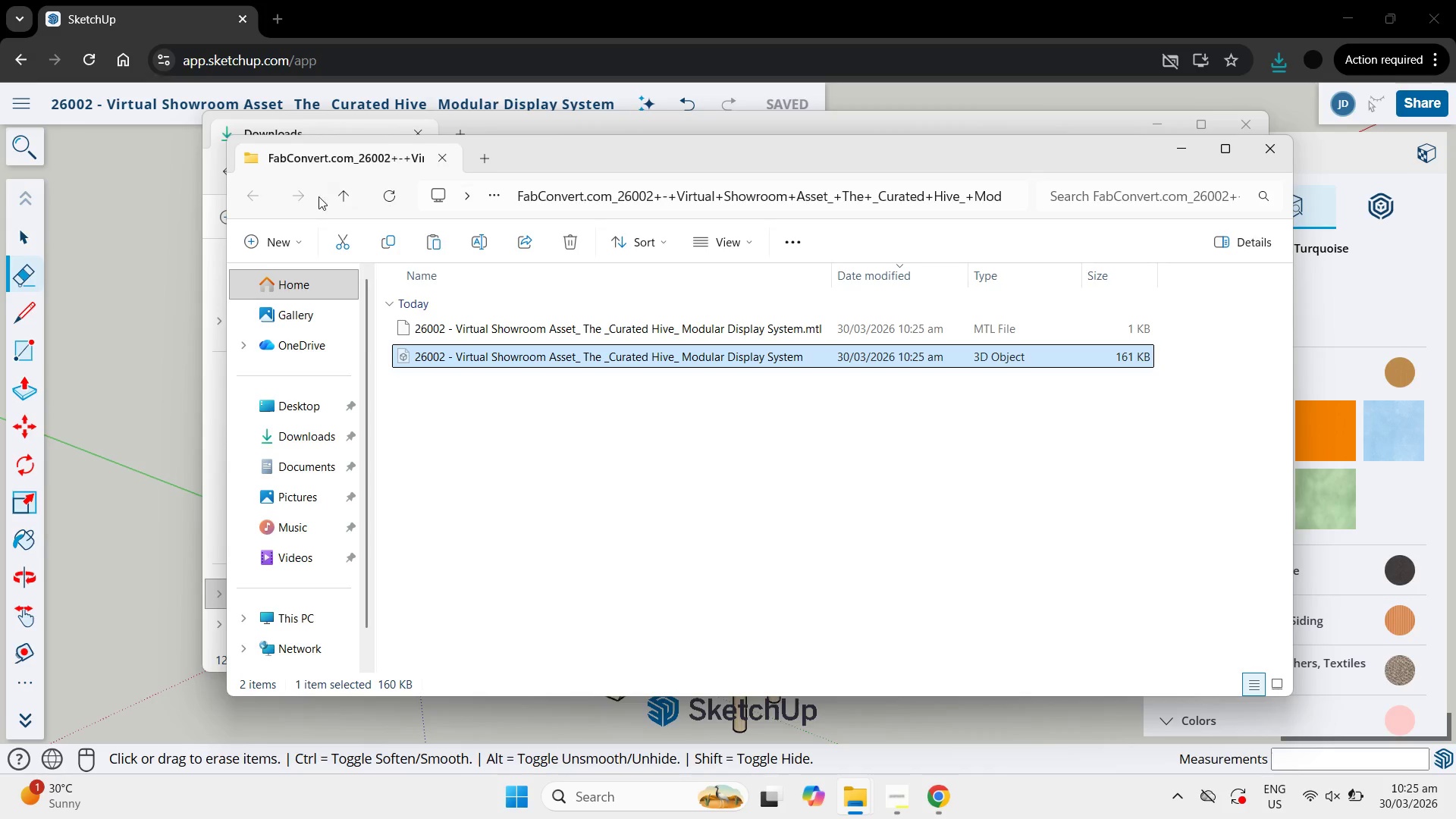 
left_click([343, 201])
 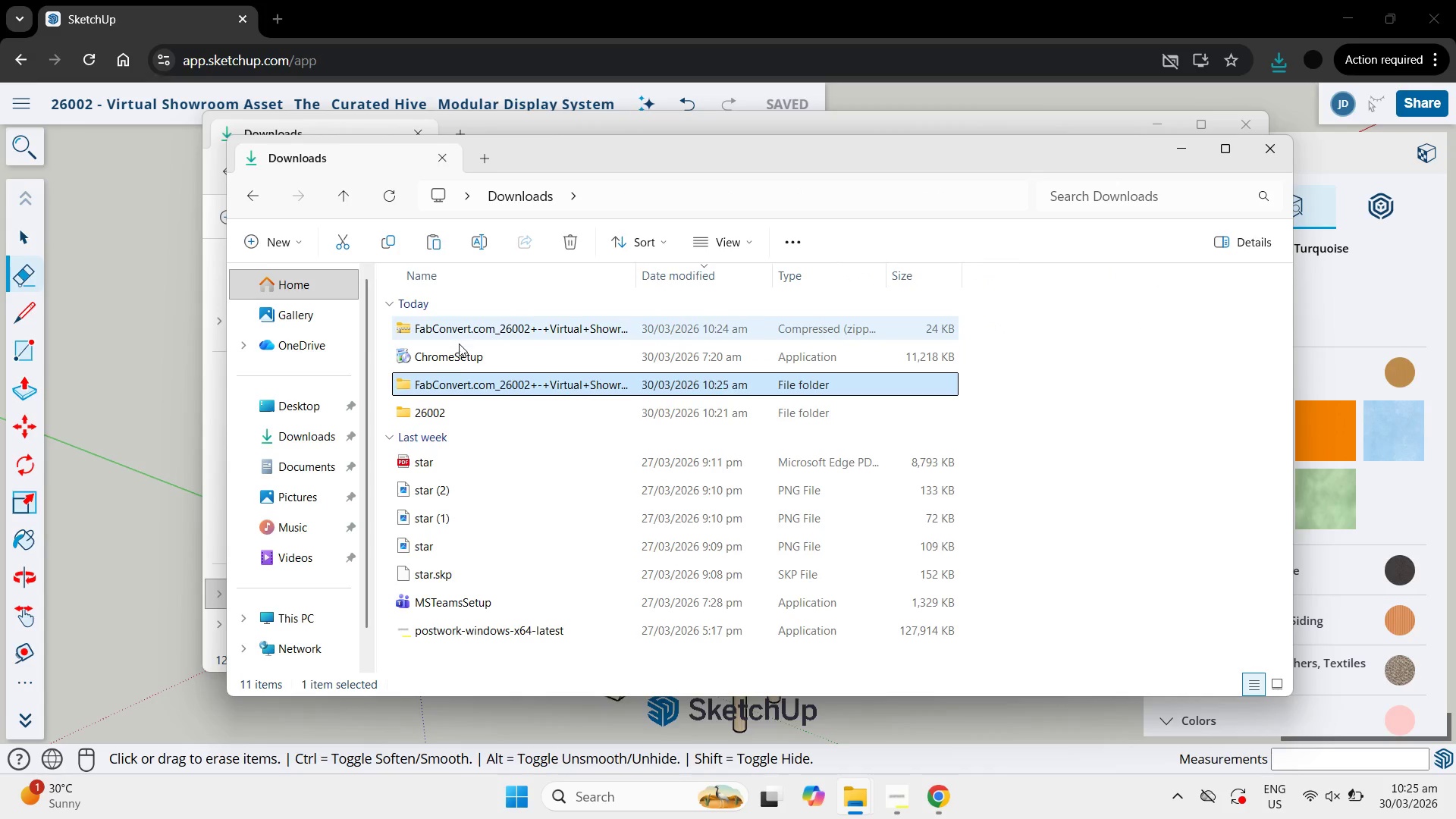 
double_click([456, 403])
 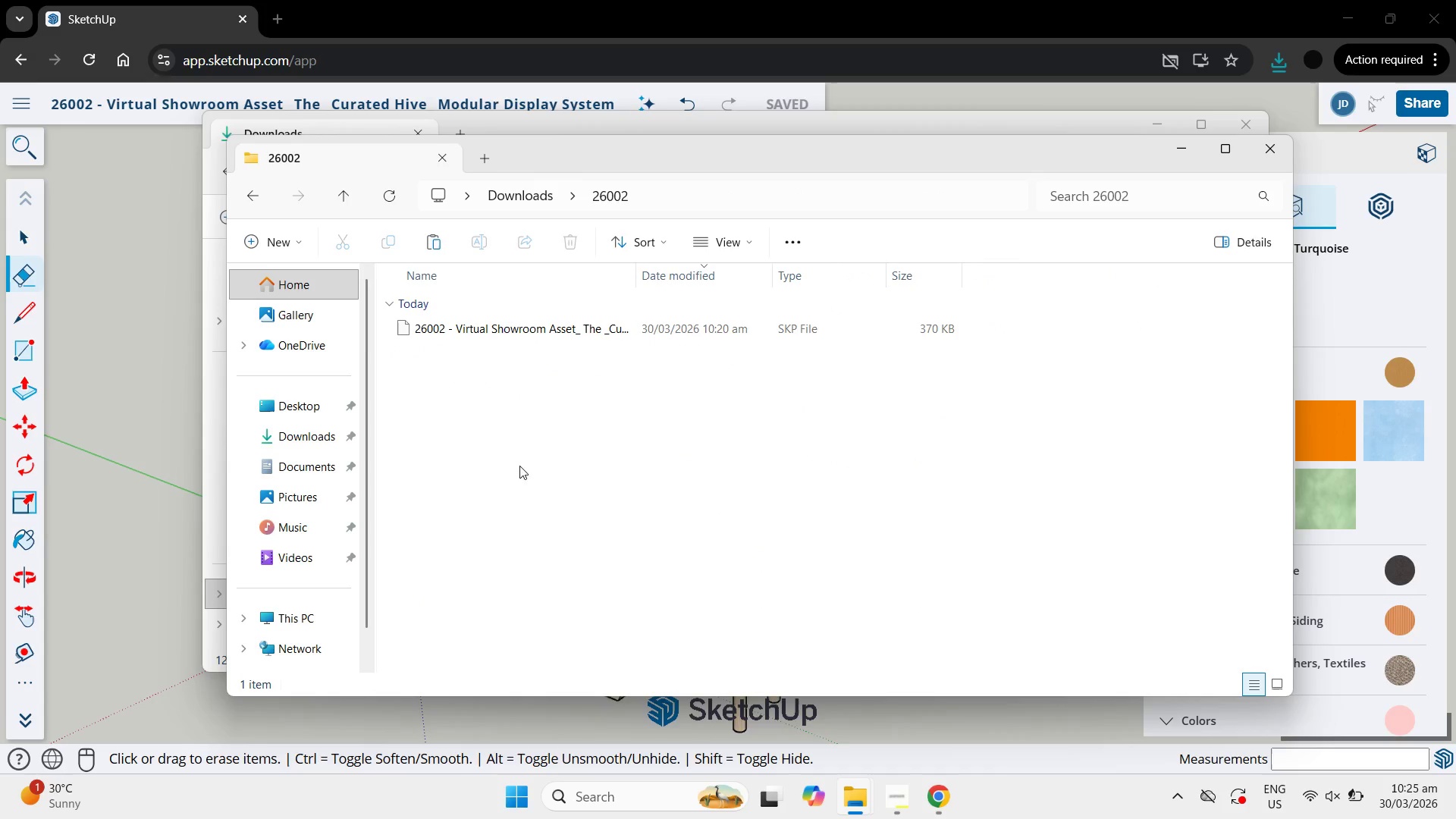 
left_click([538, 474])
 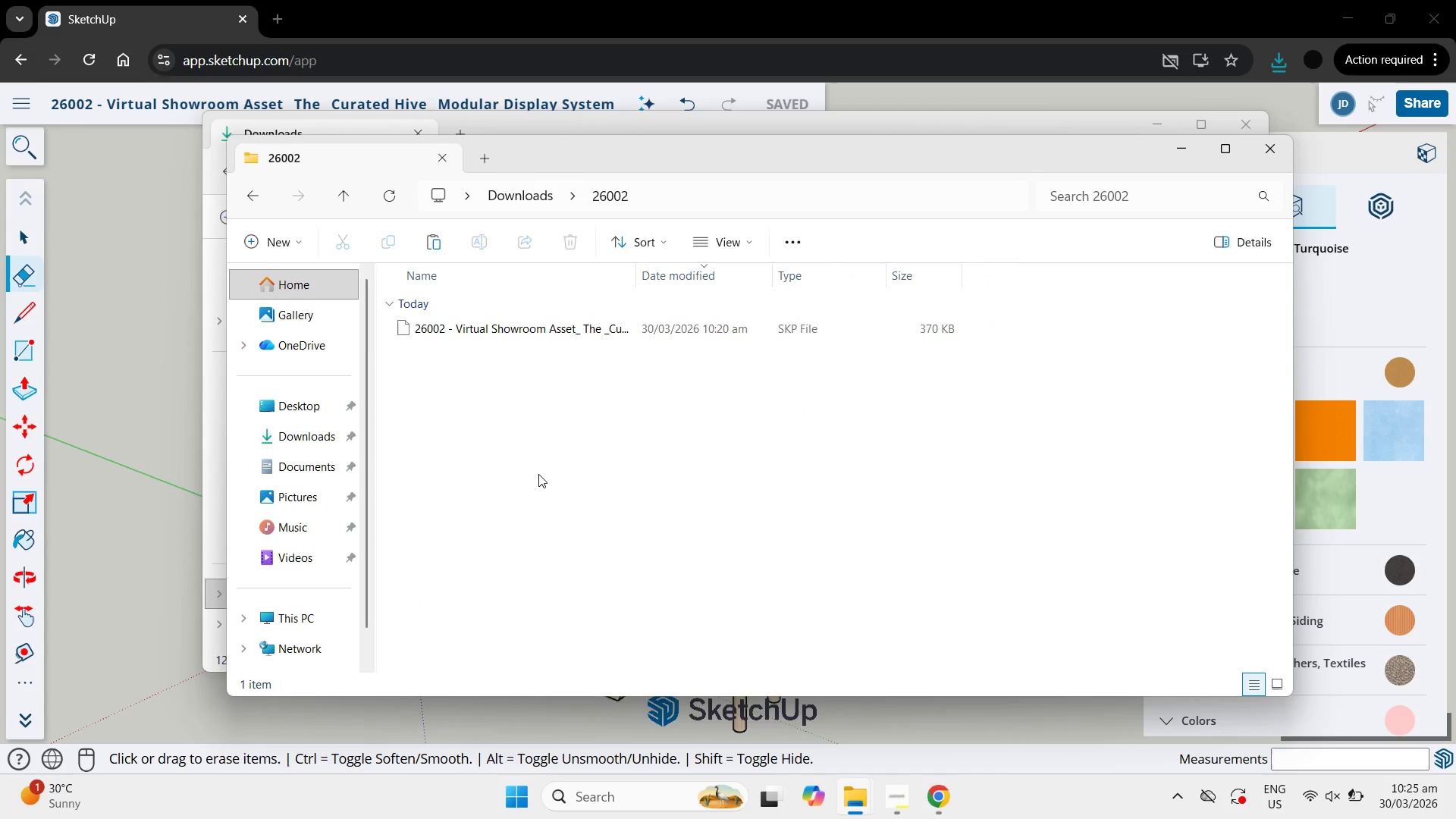 
key(Control+V)
 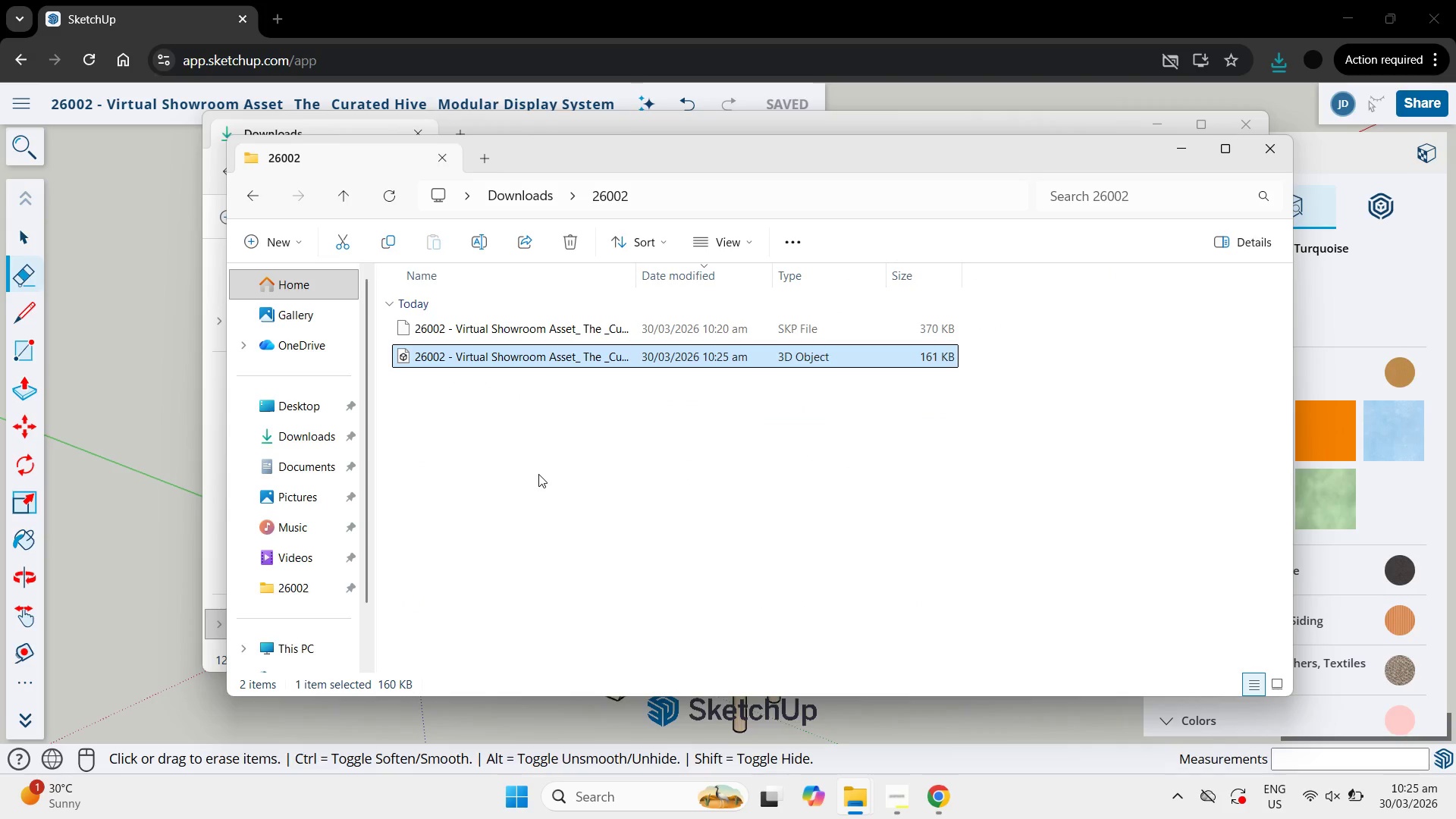 
left_click([538, 474])
 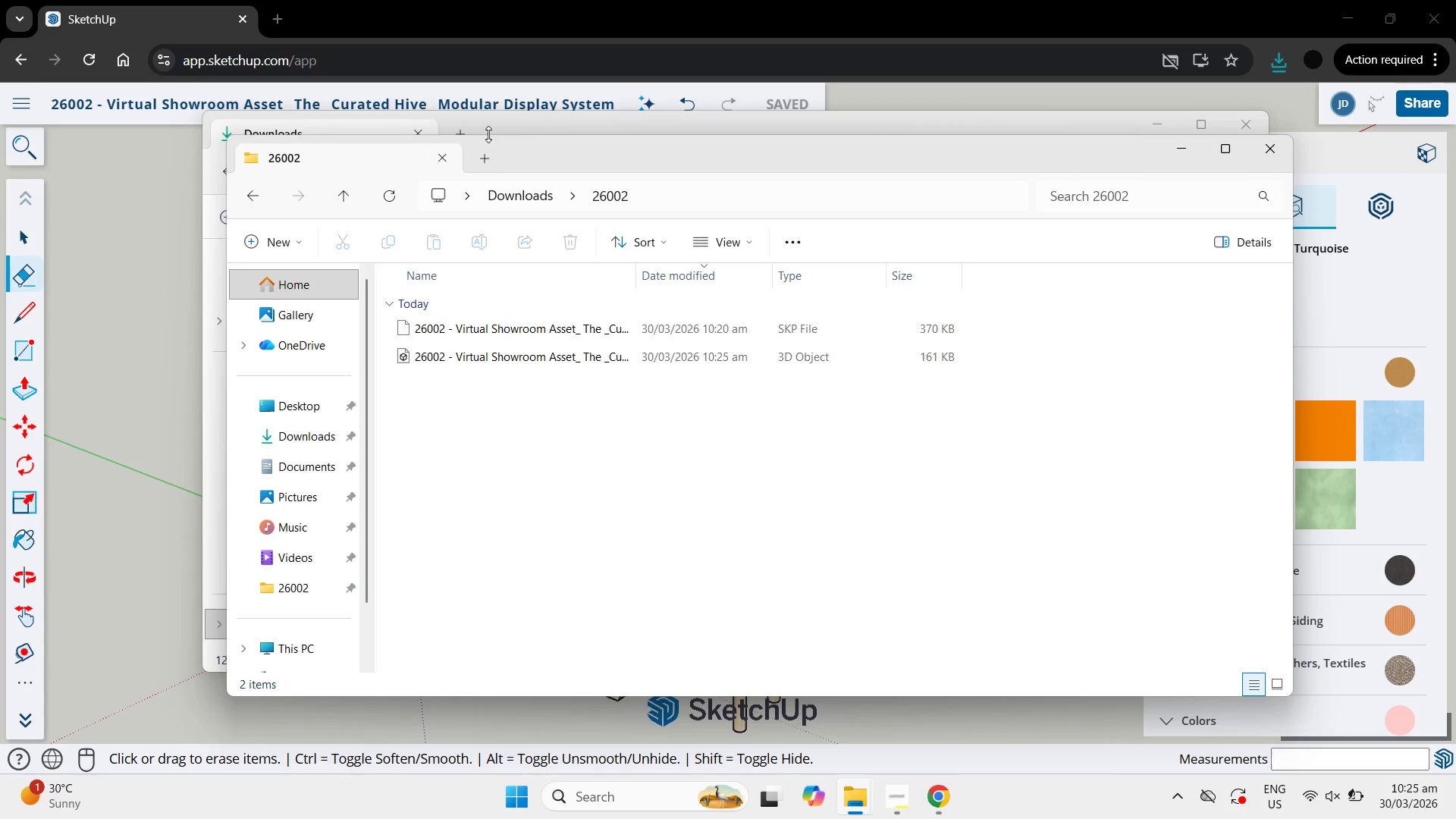 
left_click([530, 126])
 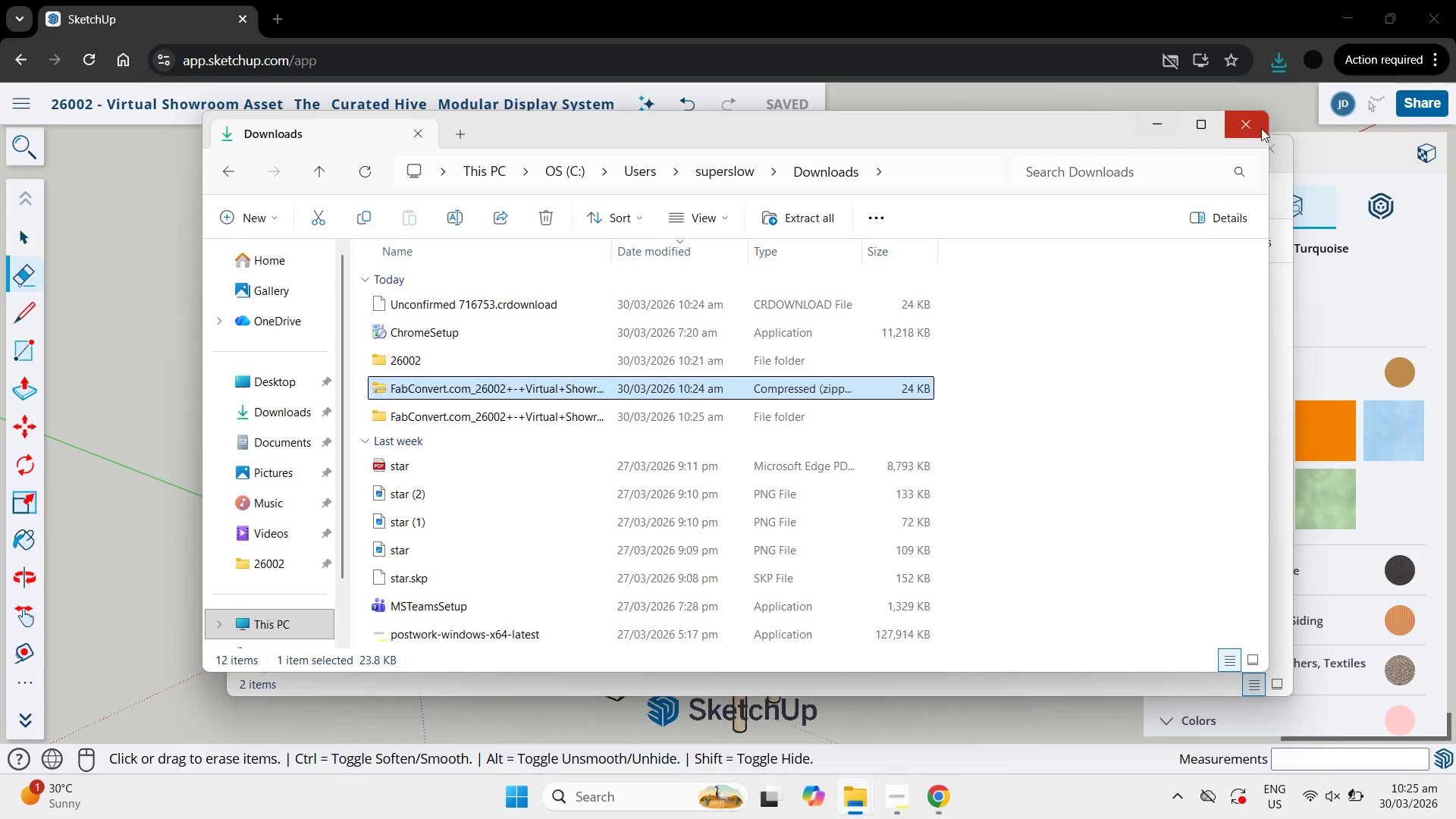 
left_click([1261, 128])
 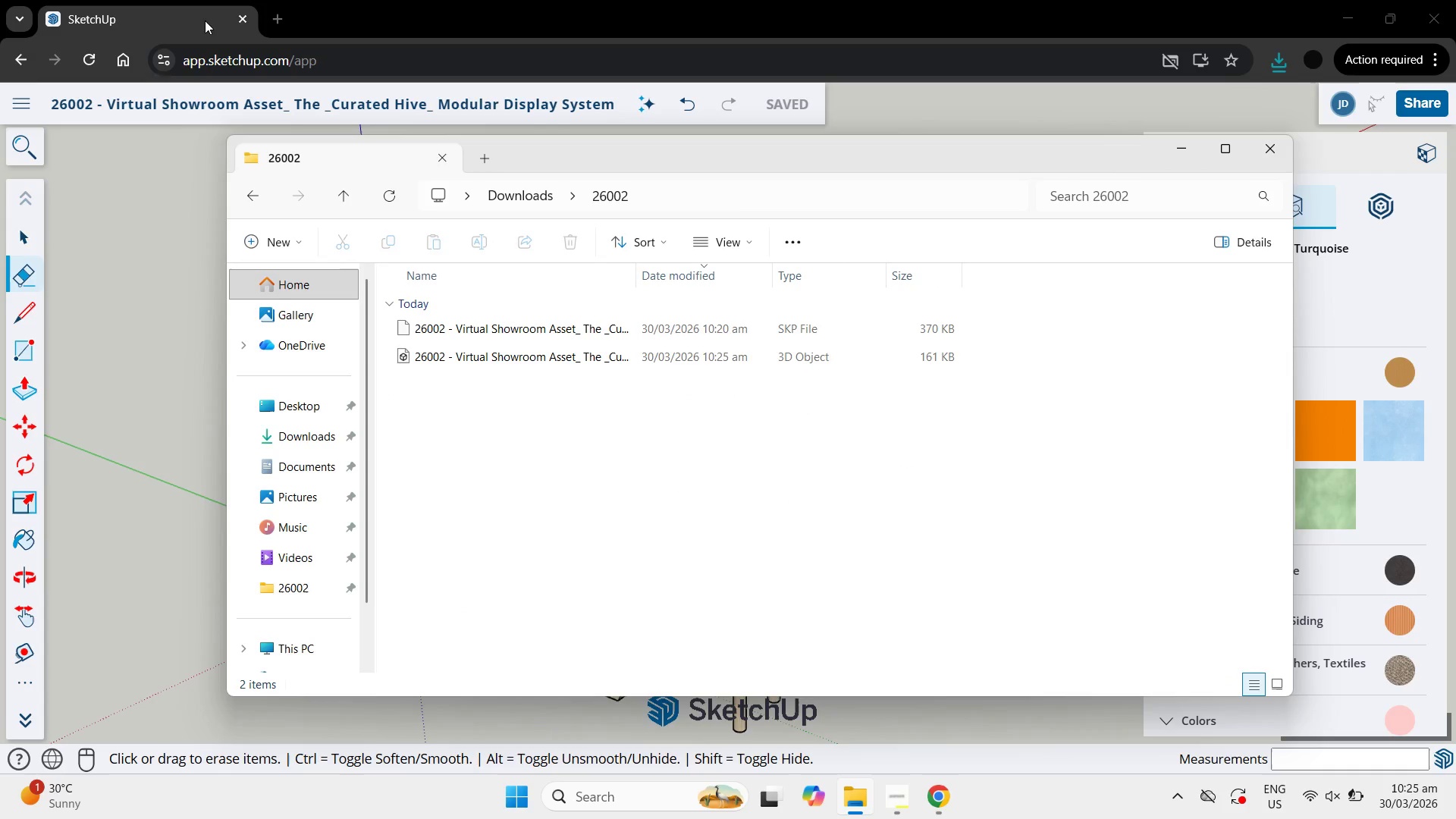 
left_click([165, 14])
 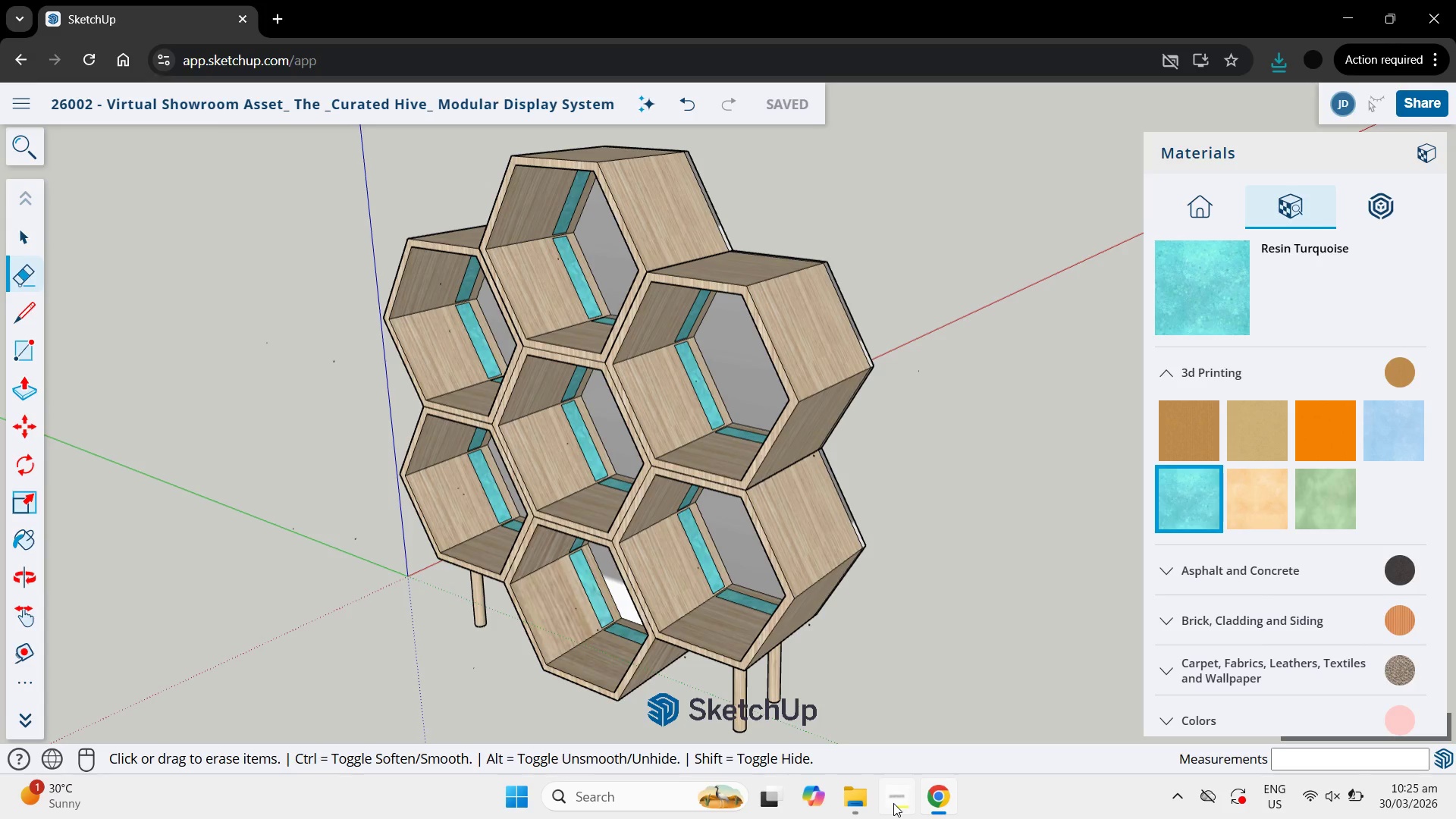 
left_click([893, 803])